 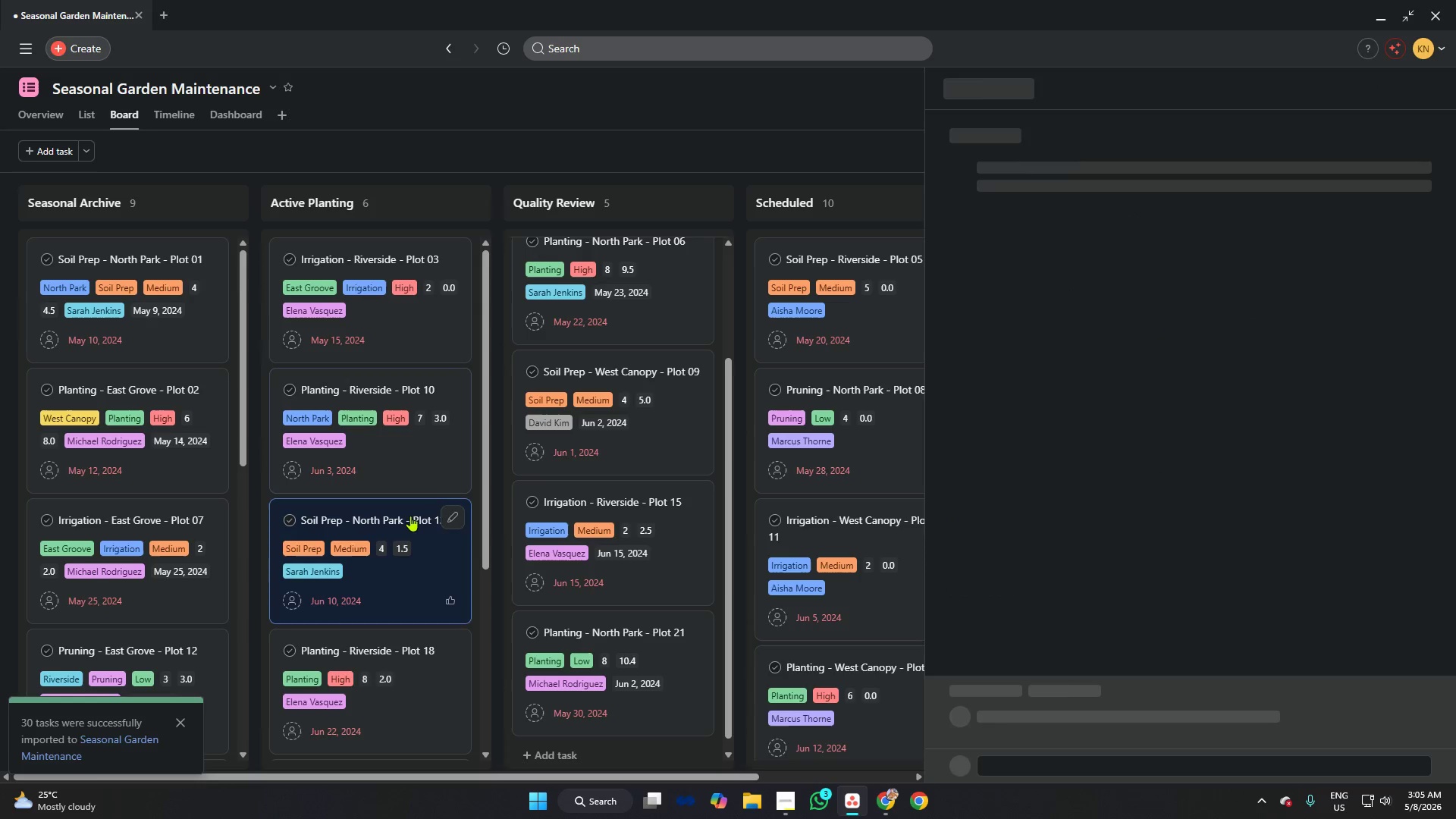 
scroll: coordinate [402, 502], scroll_direction: down, amount: 4.0
 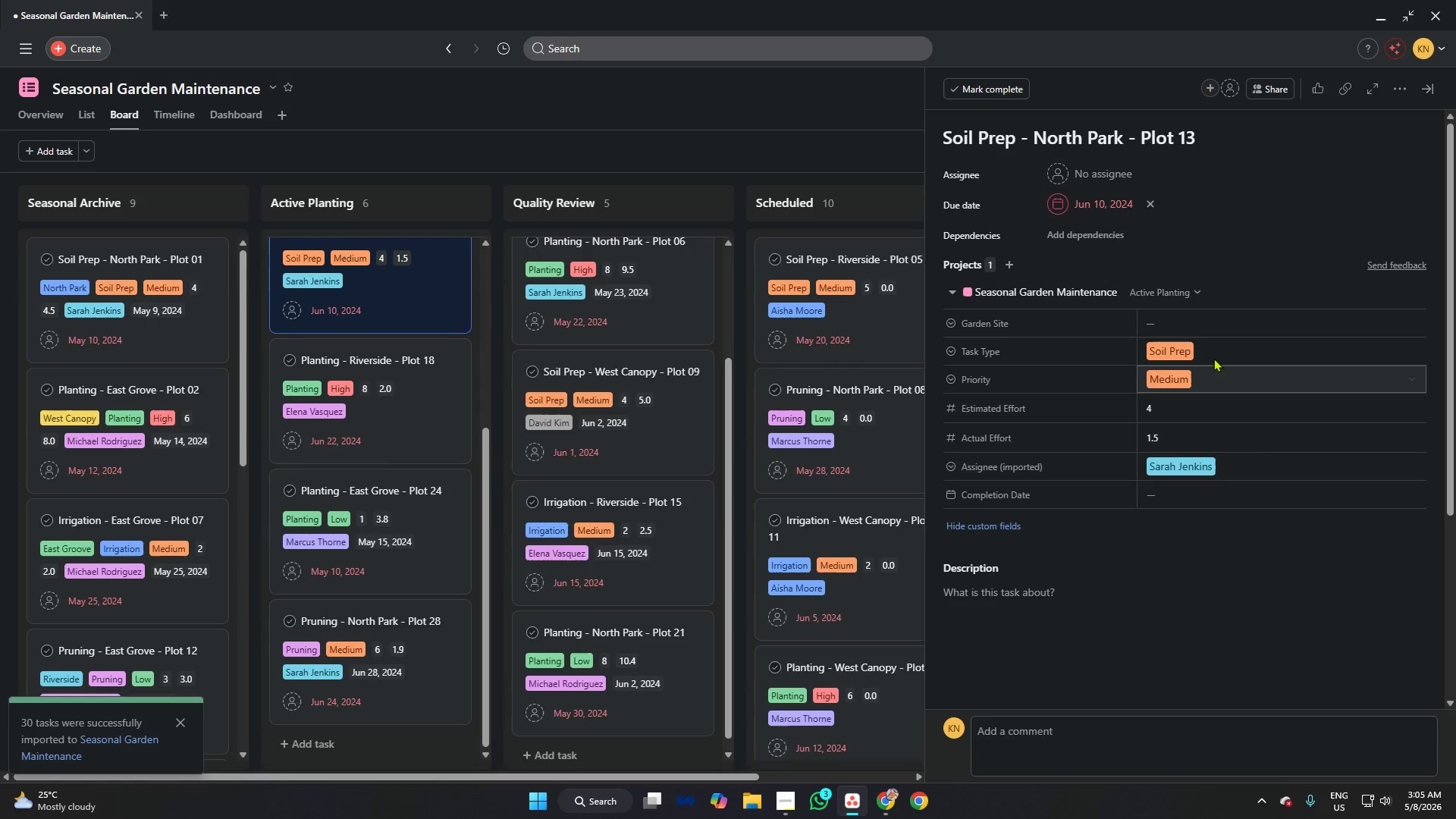 
left_click([1210, 328])
 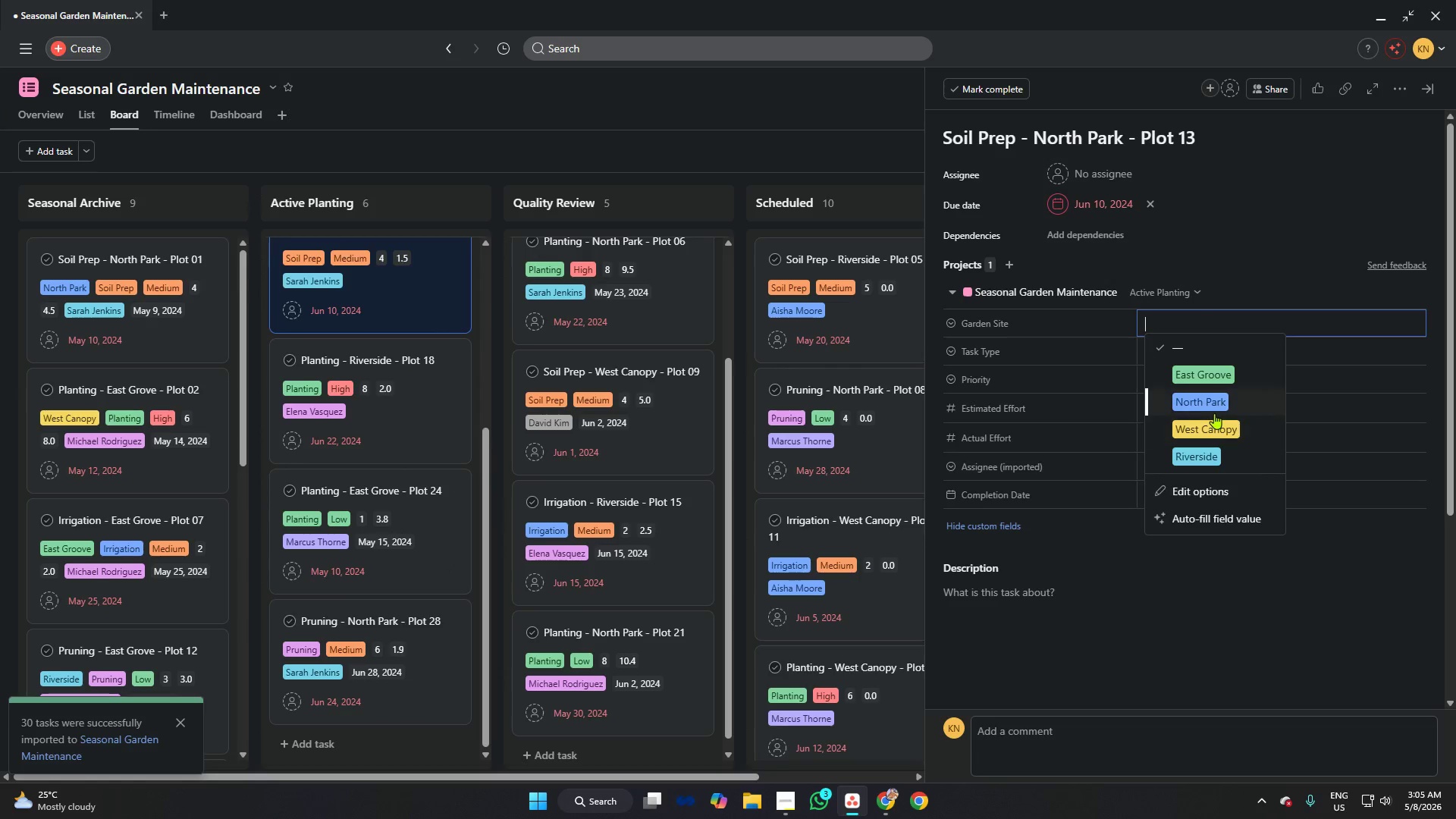 
left_click([1216, 434])
 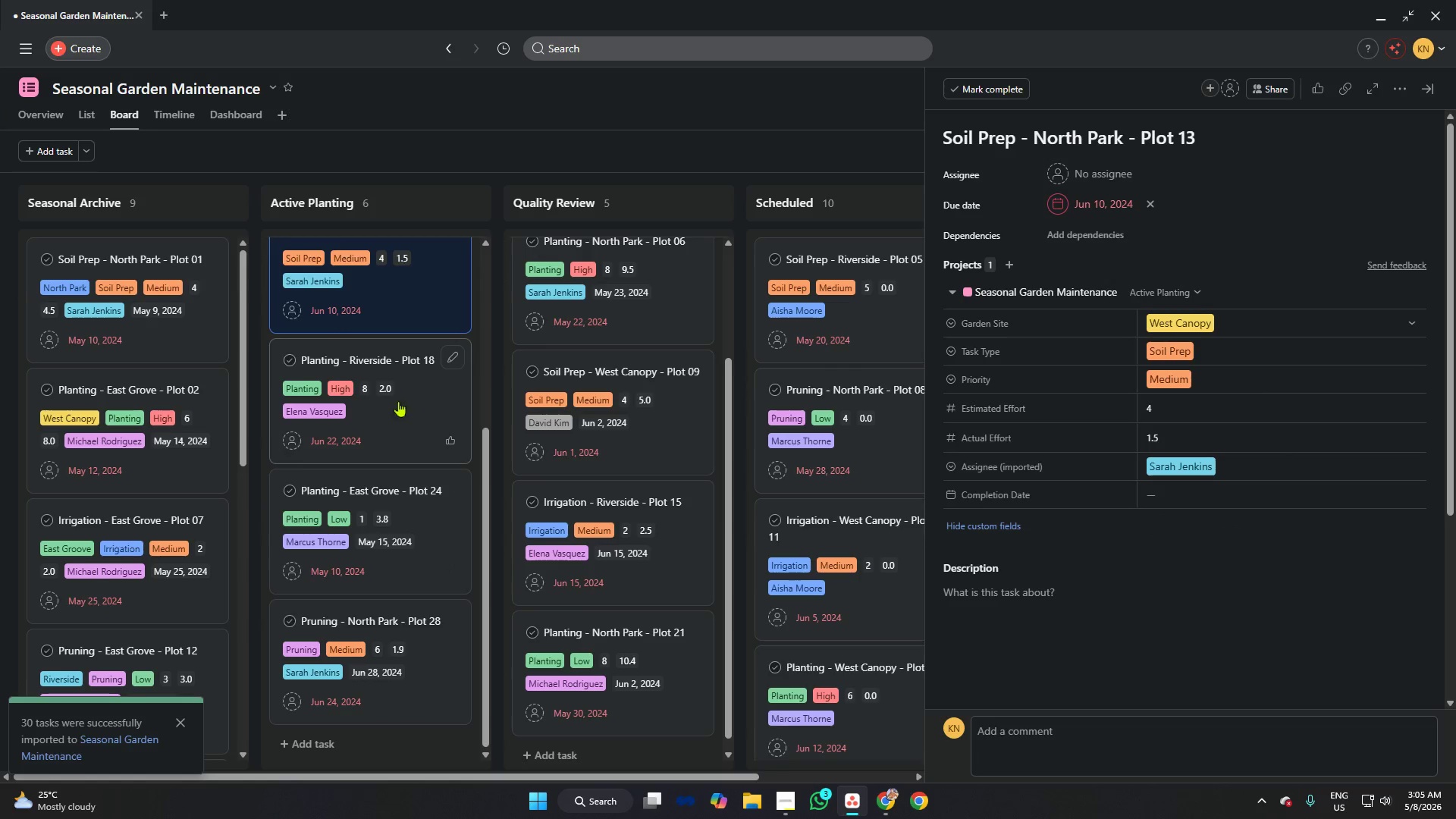 
left_click([412, 367])
 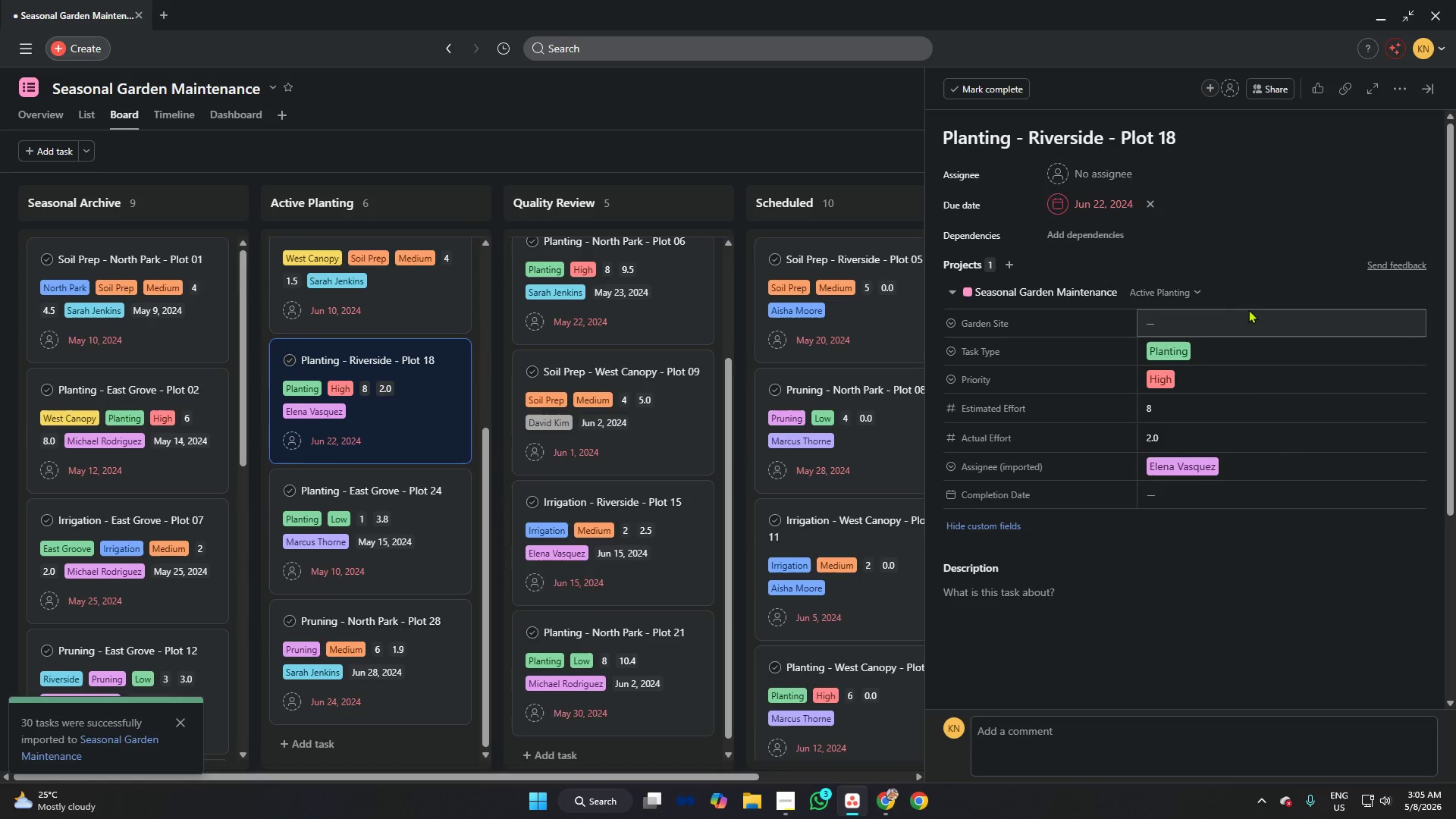 
left_click([1232, 324])
 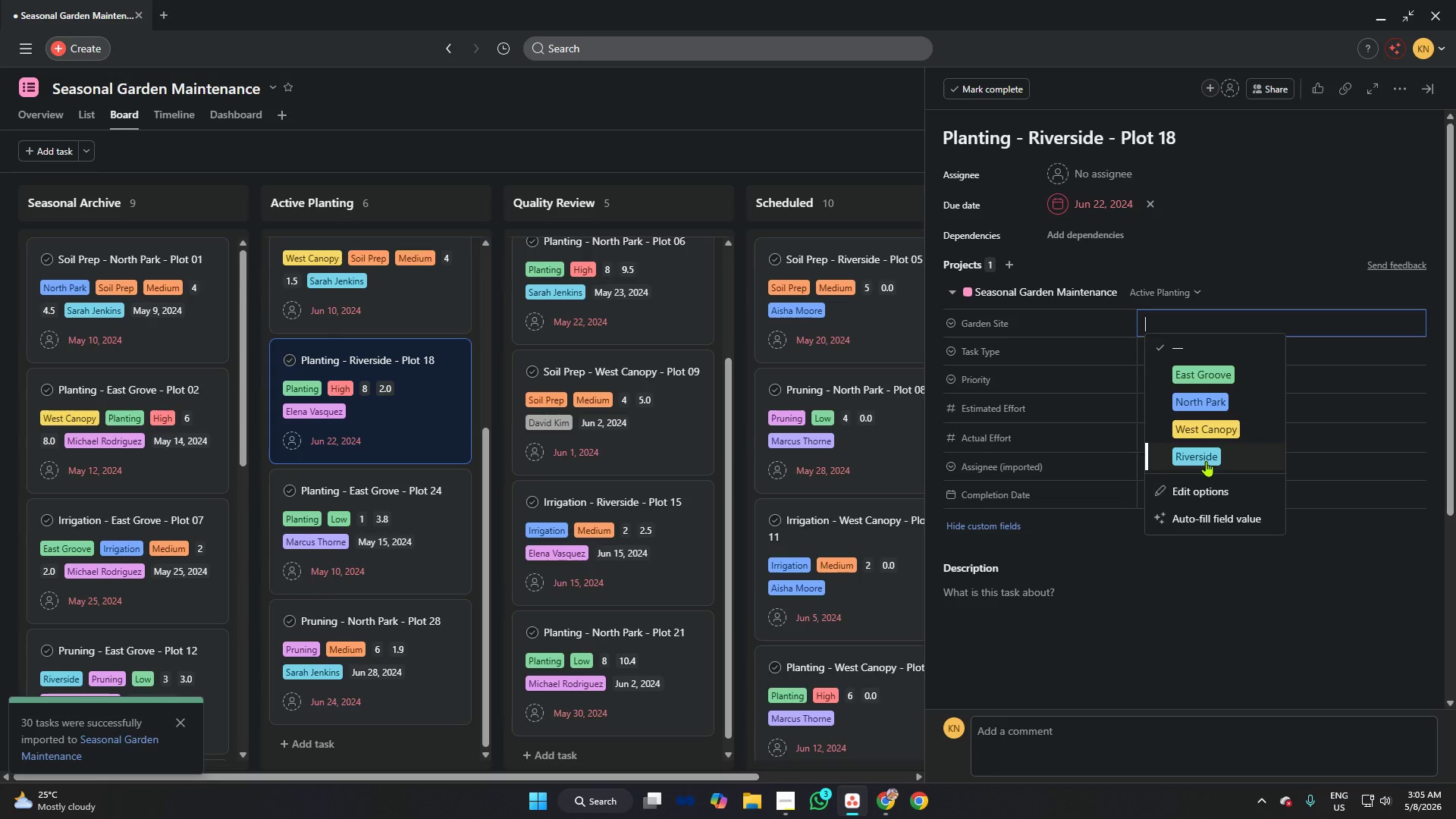 
left_click([1206, 461])
 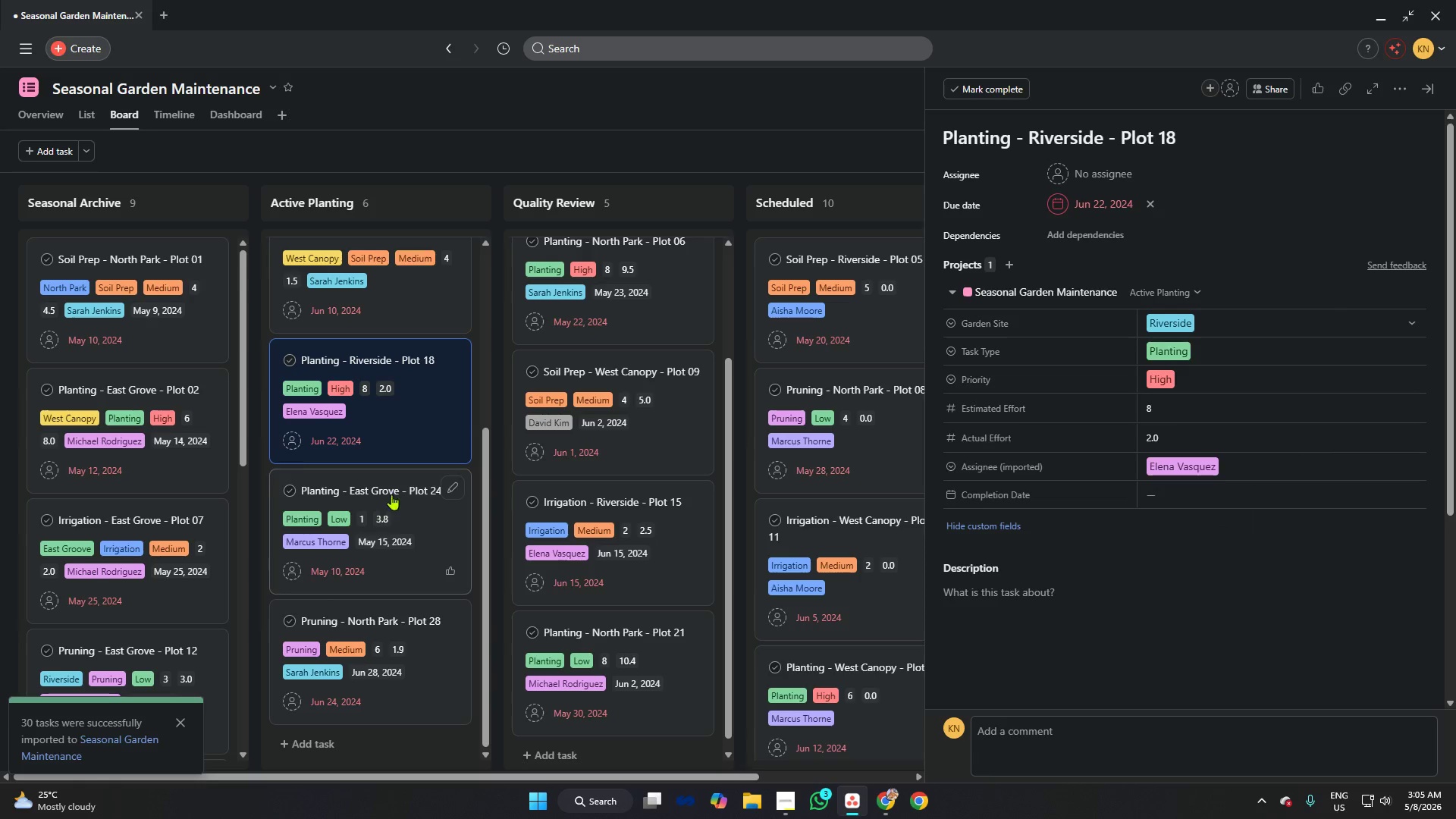 
left_click([400, 485])
 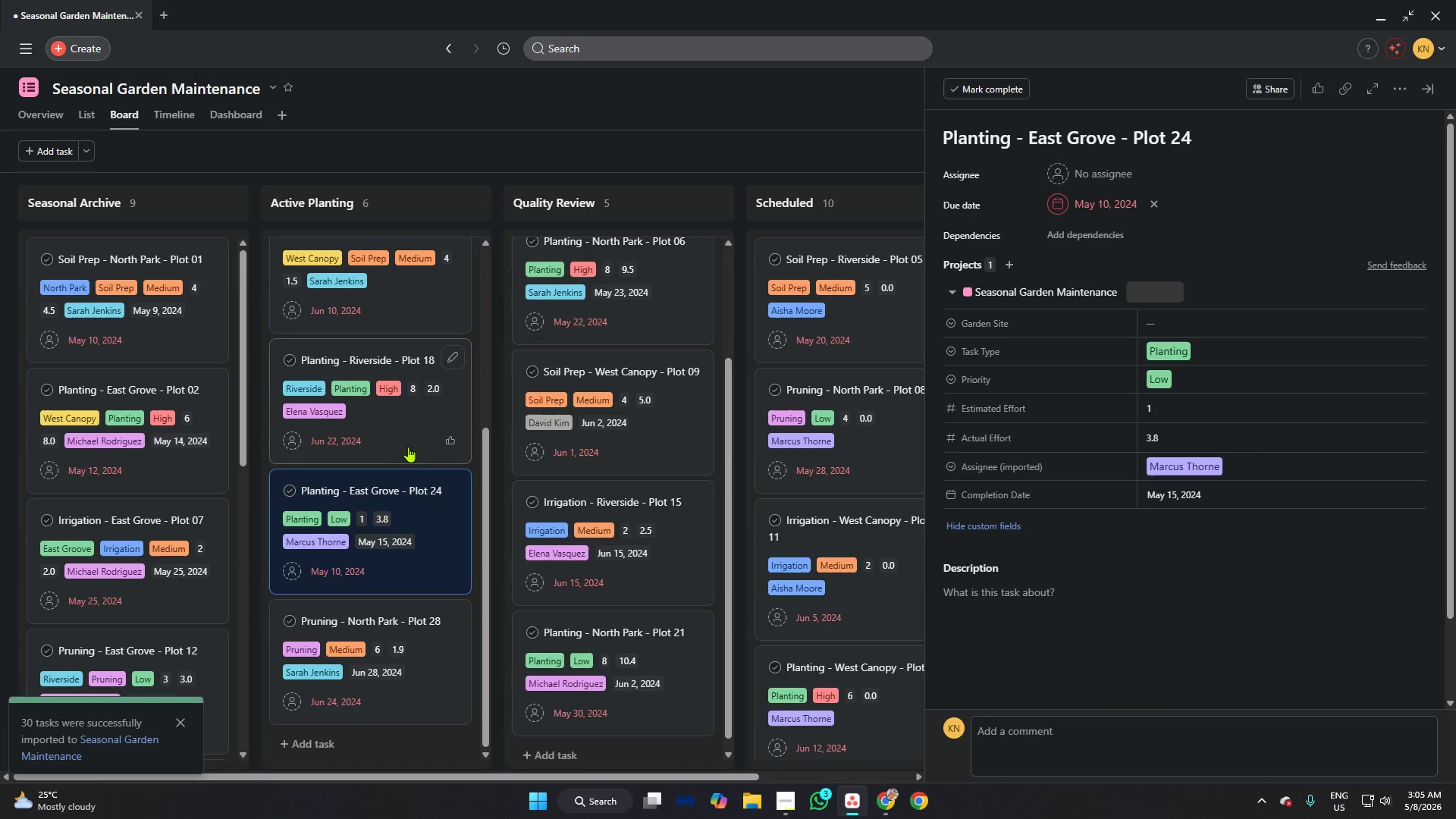 
scroll: coordinate [401, 448], scroll_direction: down, amount: 4.0
 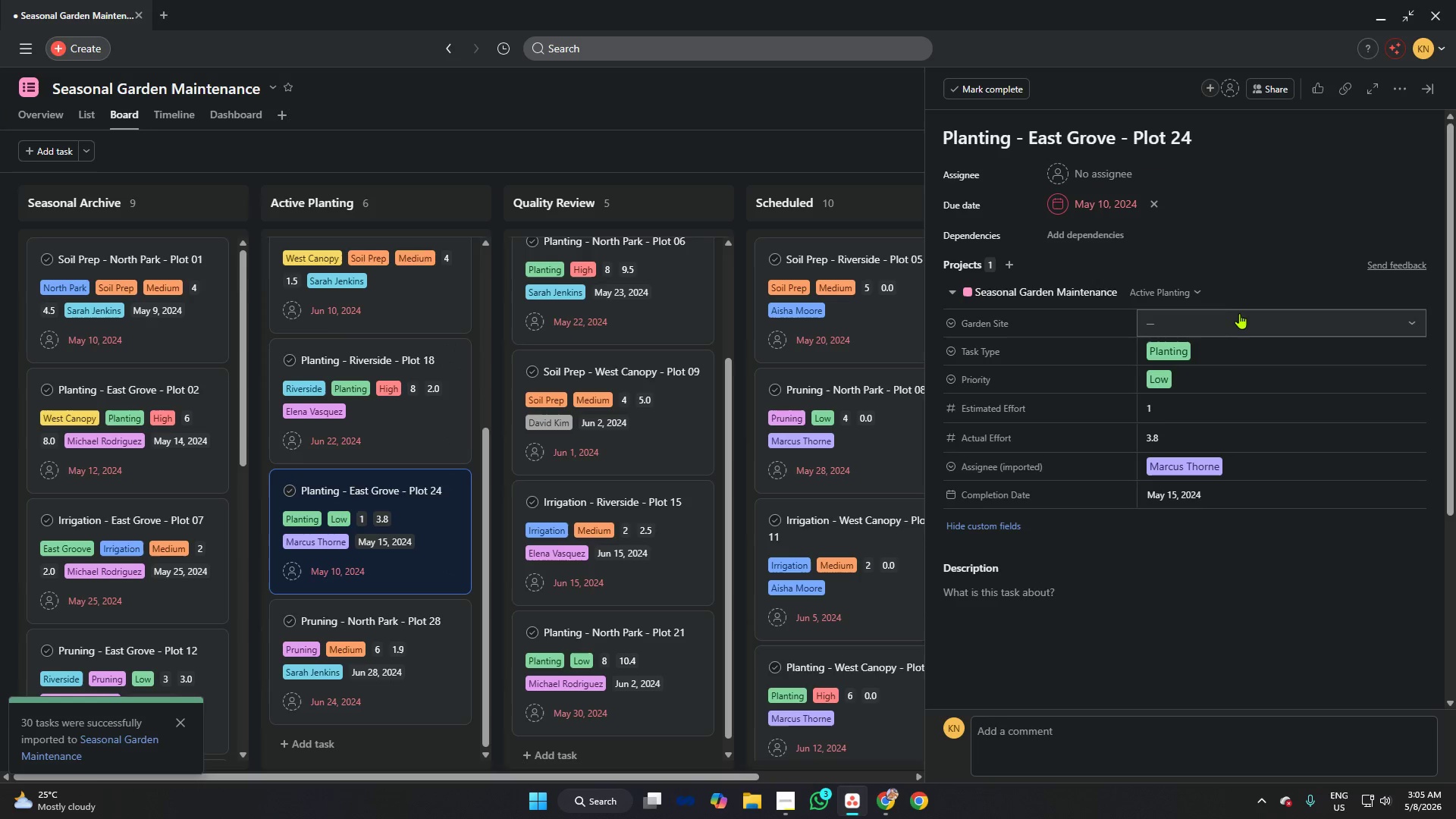 
left_click([1237, 314])
 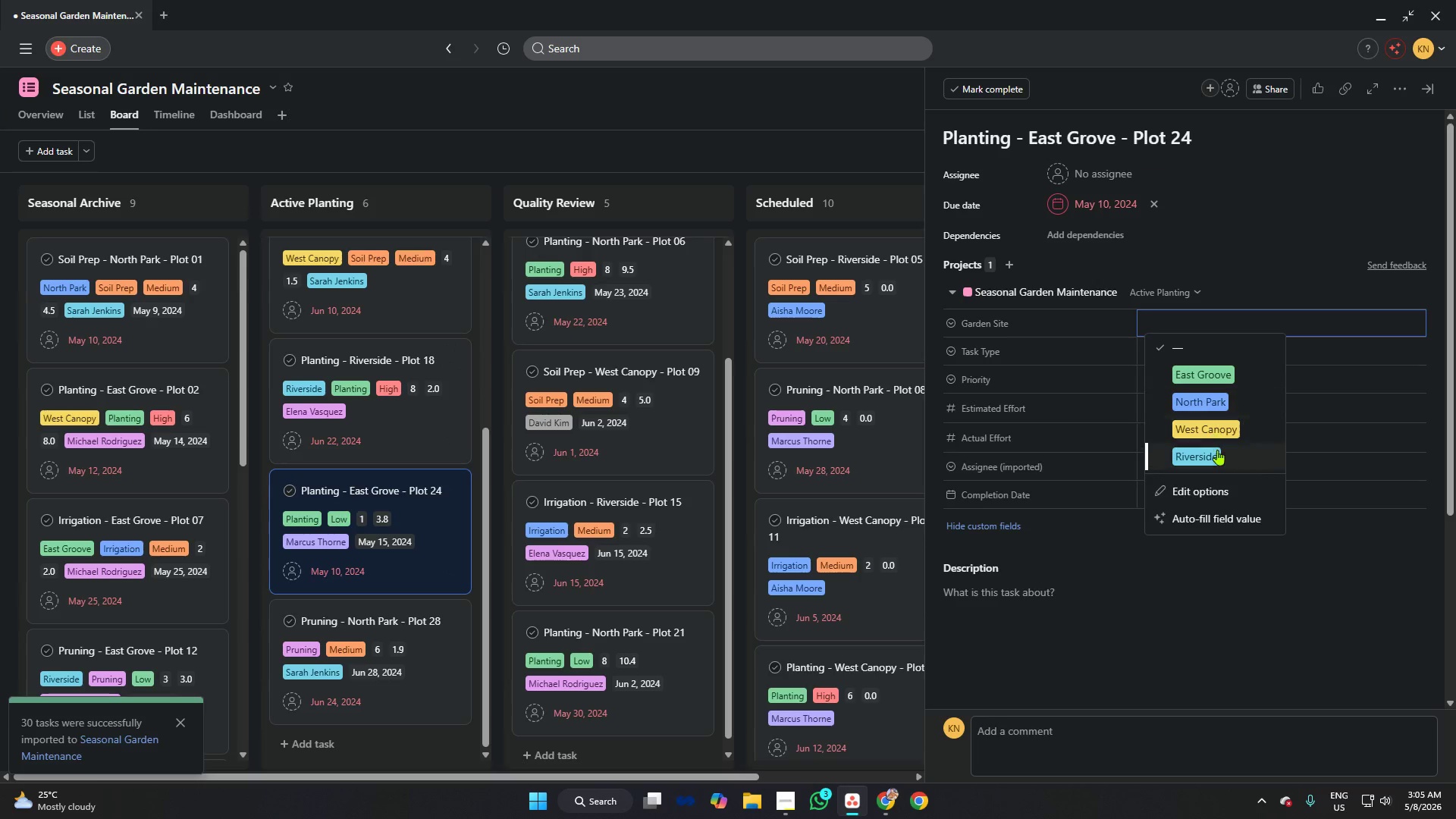 
left_click([1217, 455])
 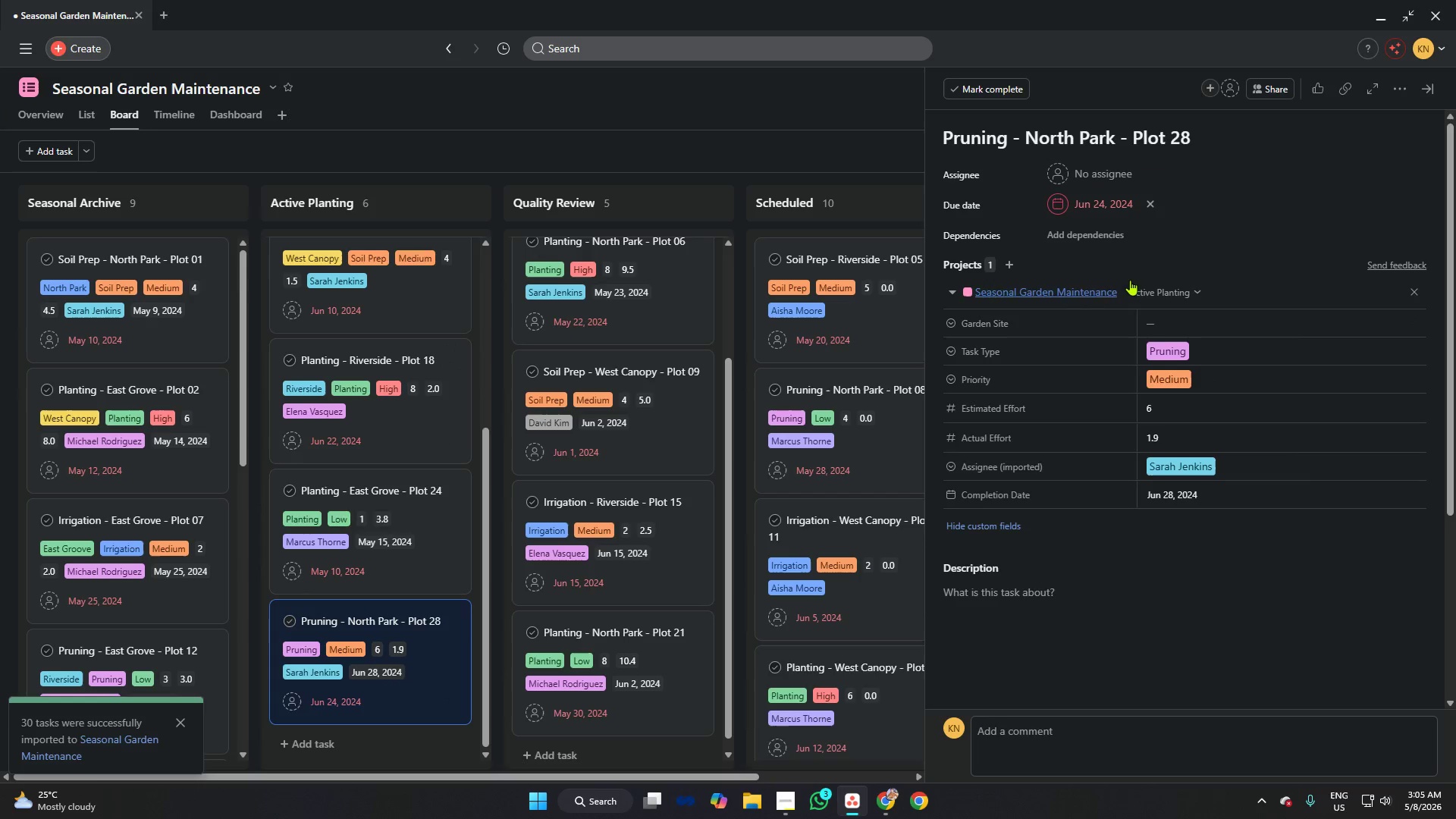 
left_click([1178, 328])
 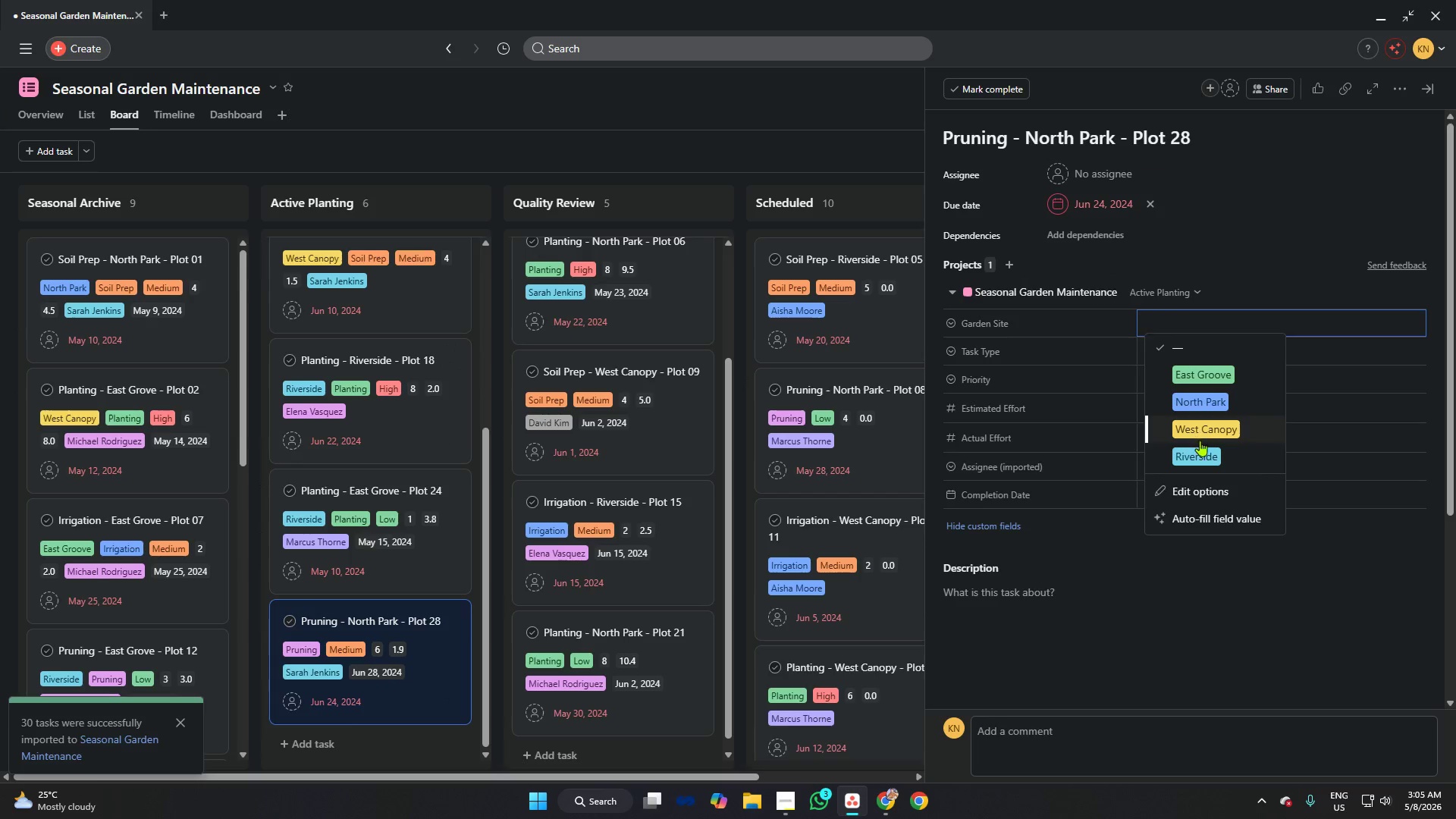 
left_click([1209, 456])
 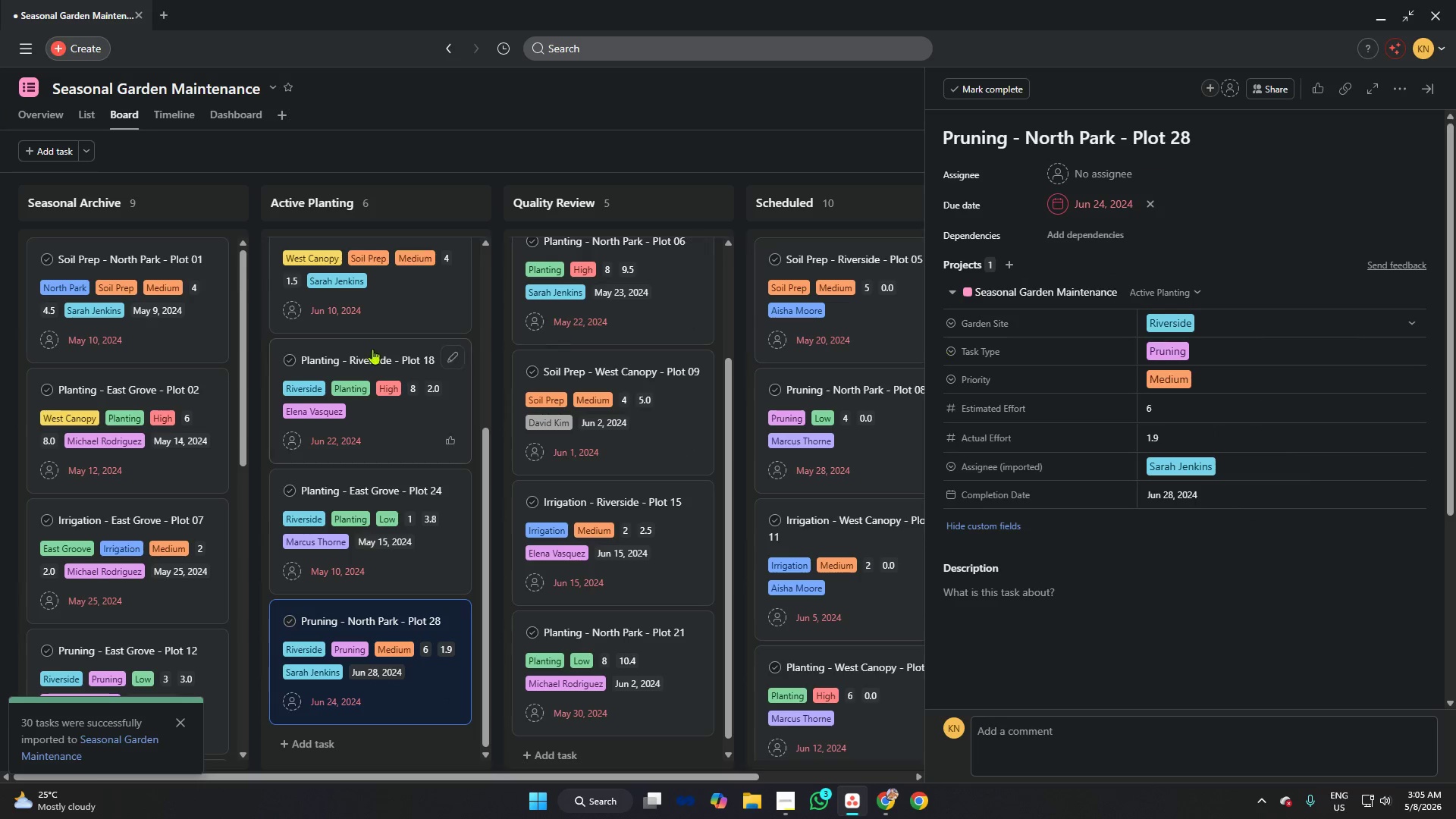 
scroll: coordinate [572, 281], scroll_direction: up, amount: 19.0
 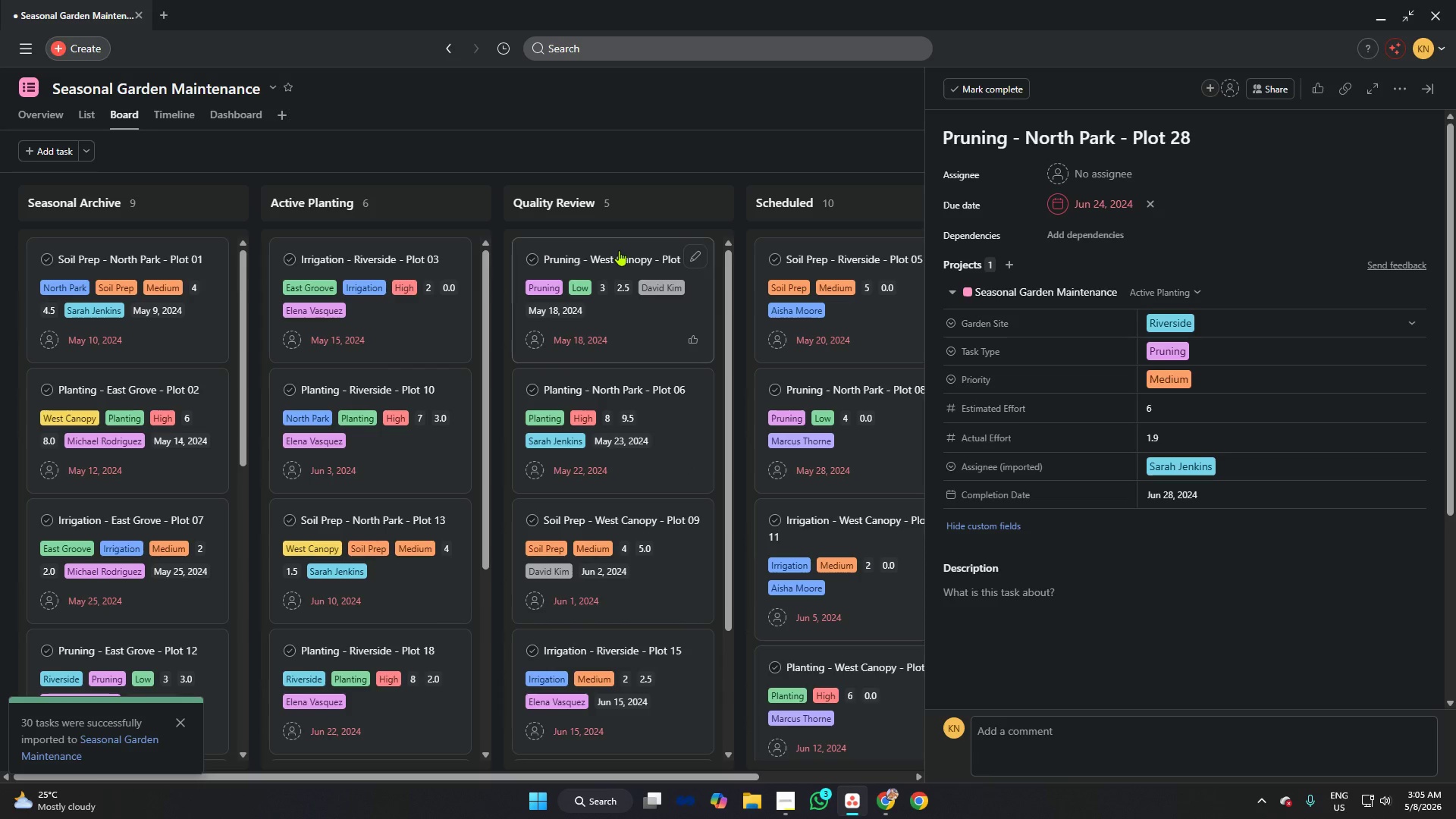 
left_click([621, 247])
 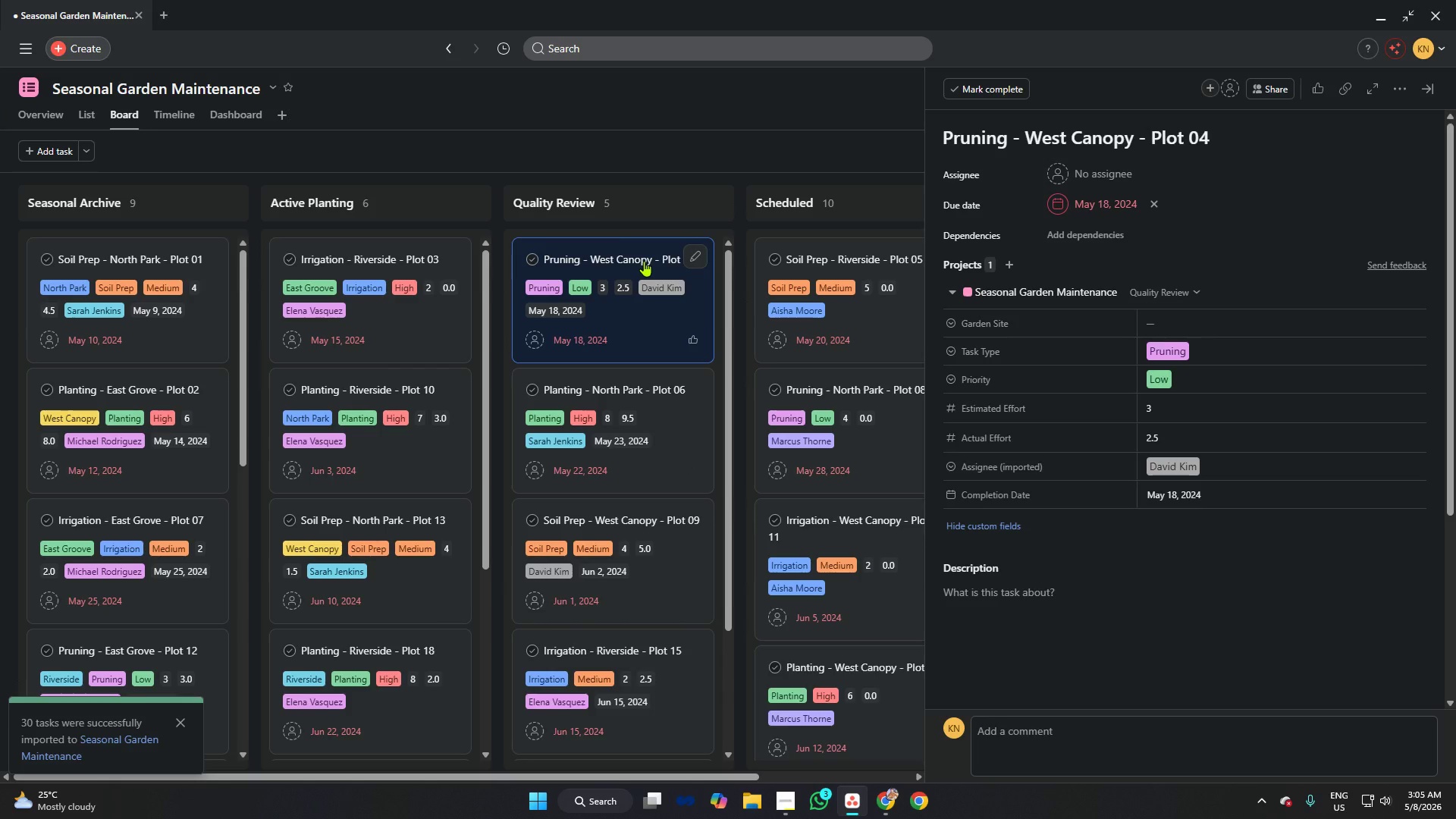 
wait(12.64)
 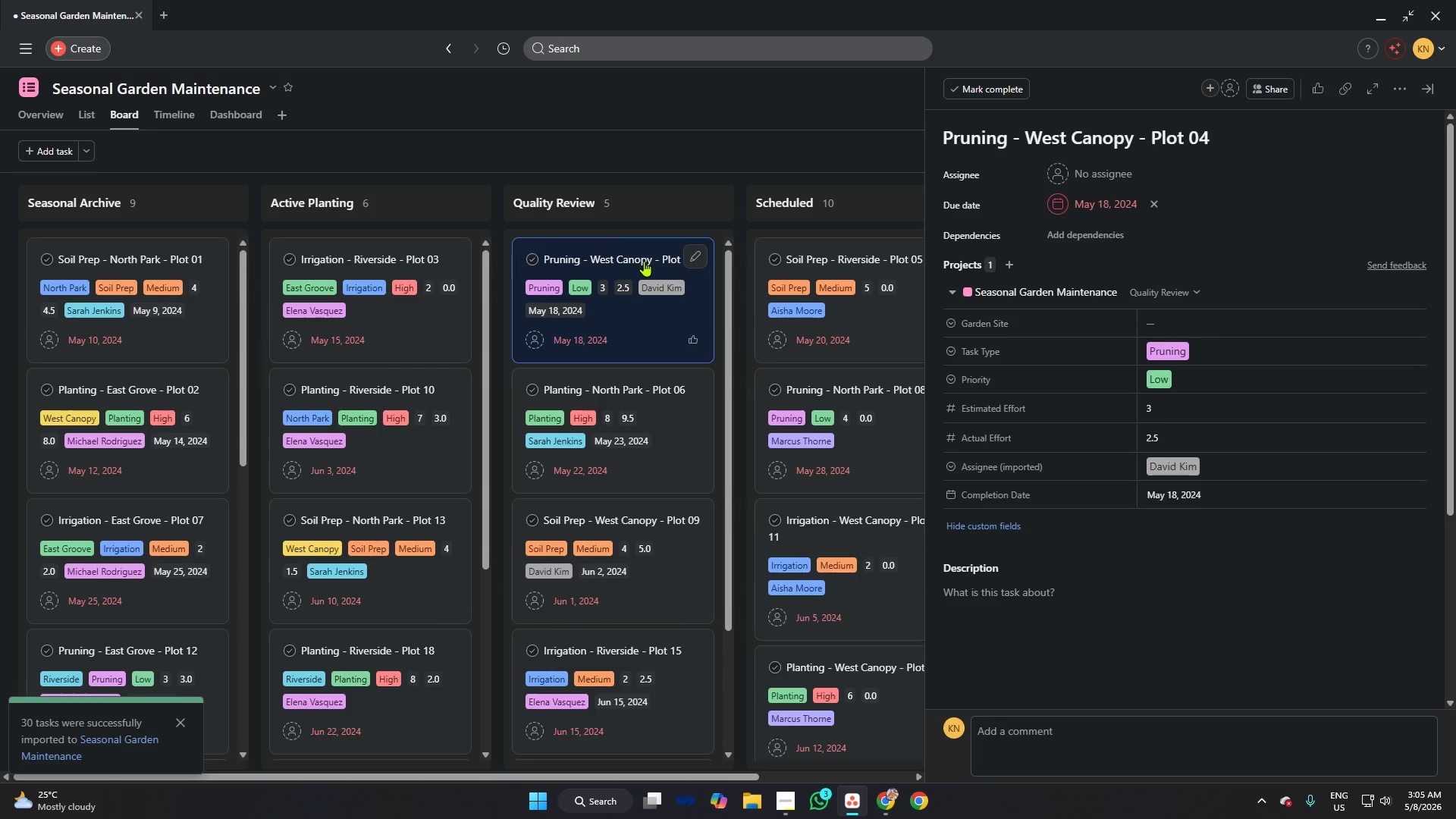 
left_click([1223, 322])
 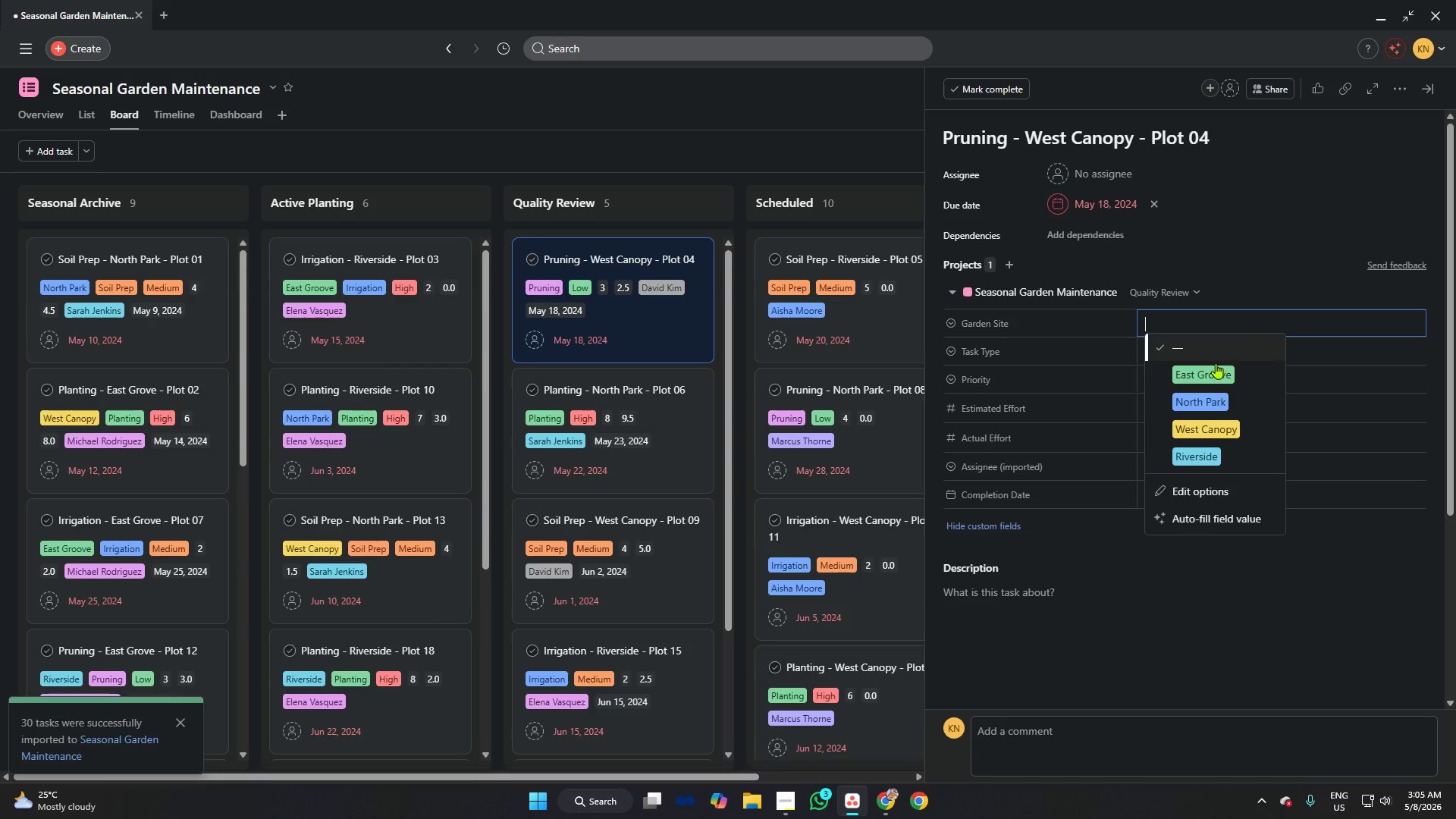 
left_click([1216, 364])
 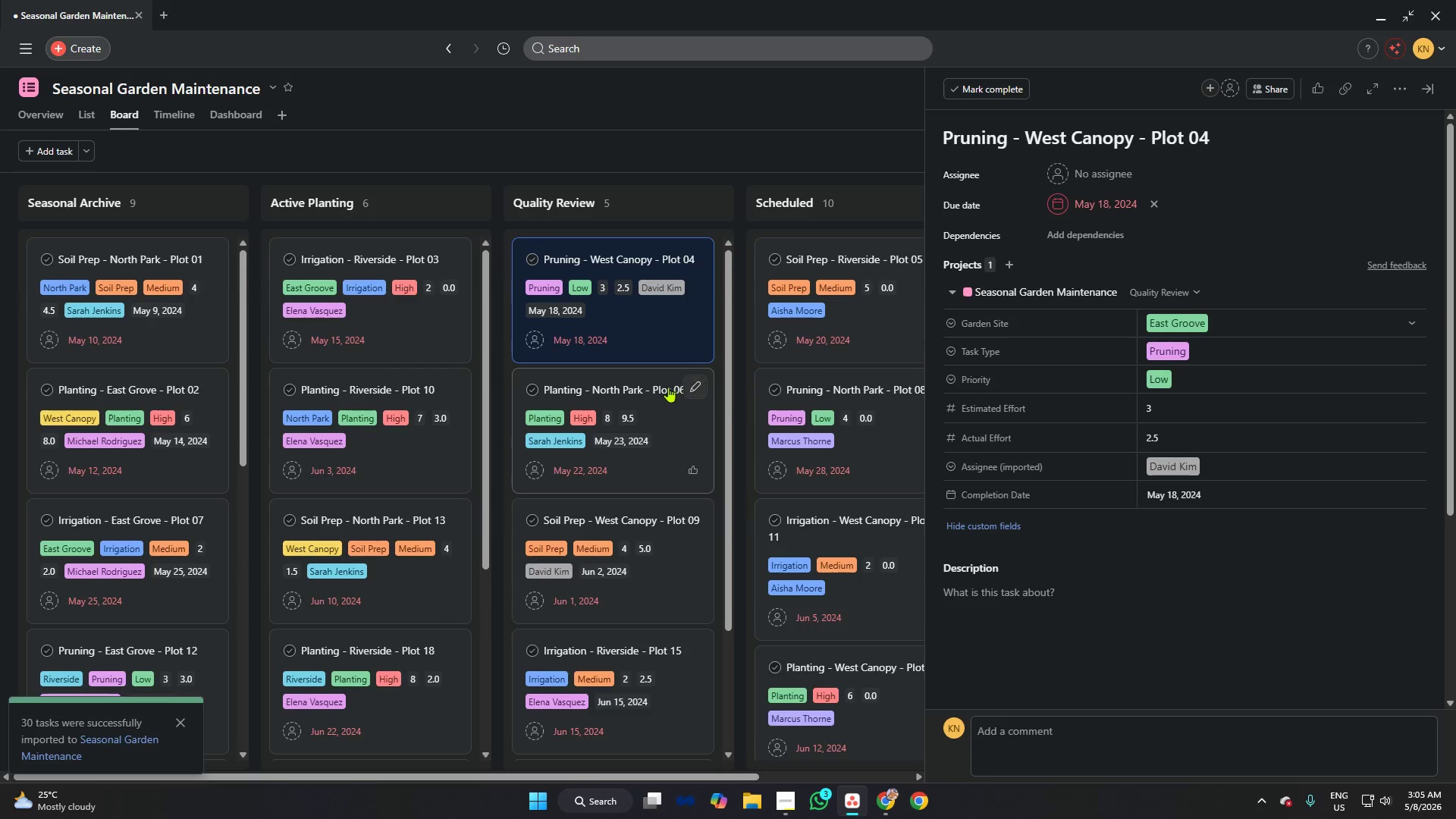 
left_click([657, 385])
 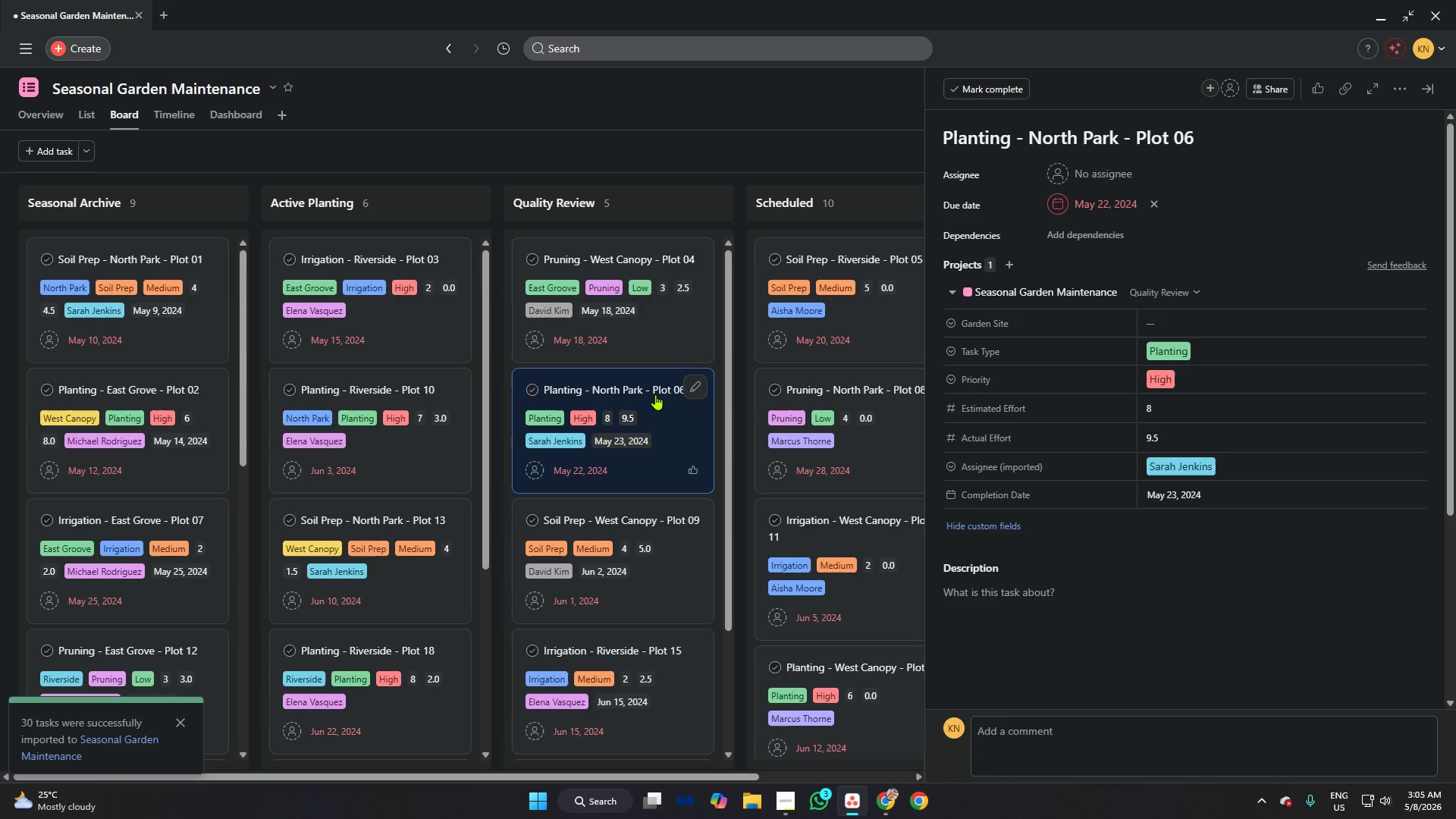 
scroll: coordinate [656, 394], scroll_direction: down, amount: 2.0
 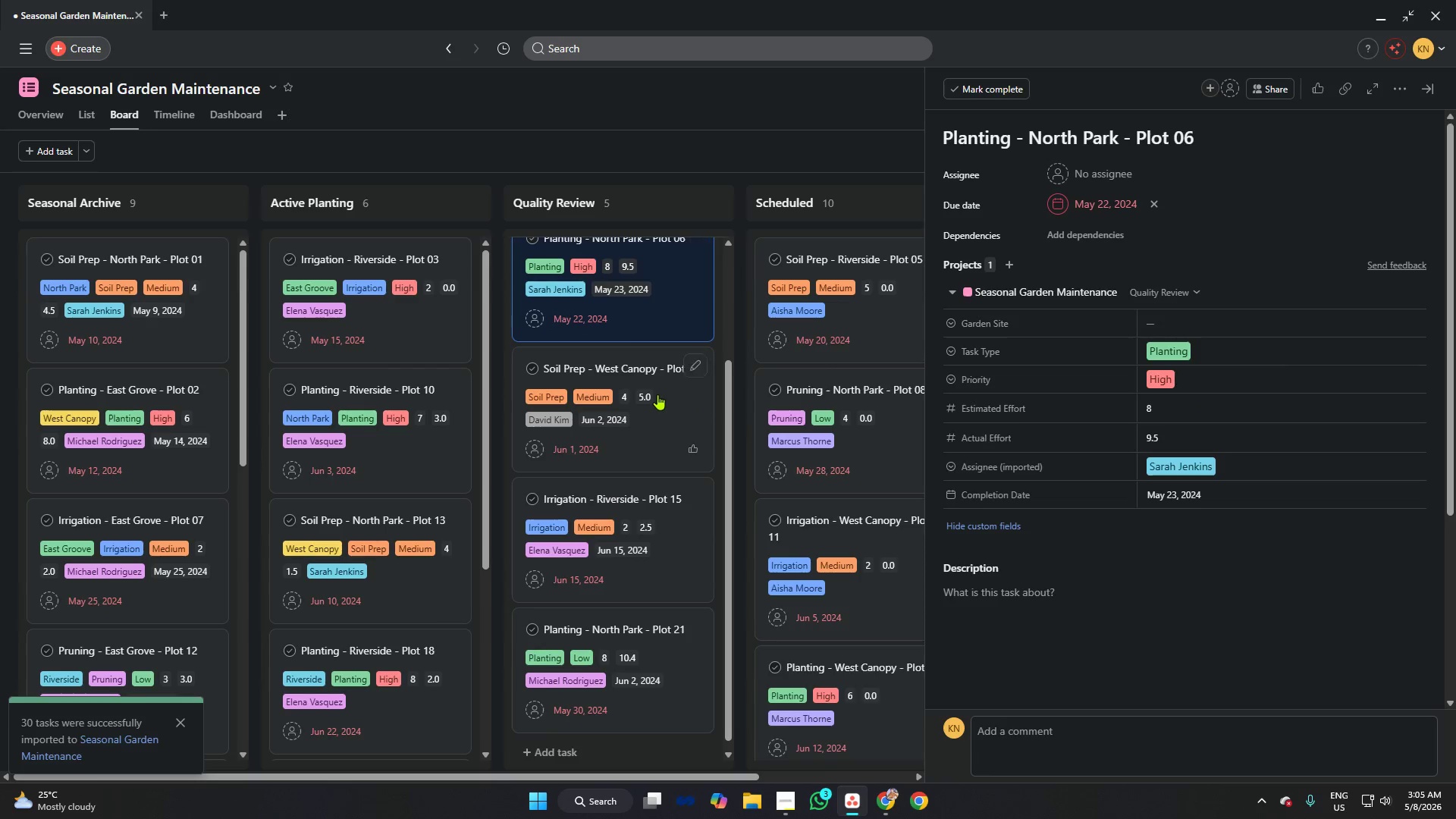 
scroll: coordinate [657, 394], scroll_direction: up, amount: 3.0
 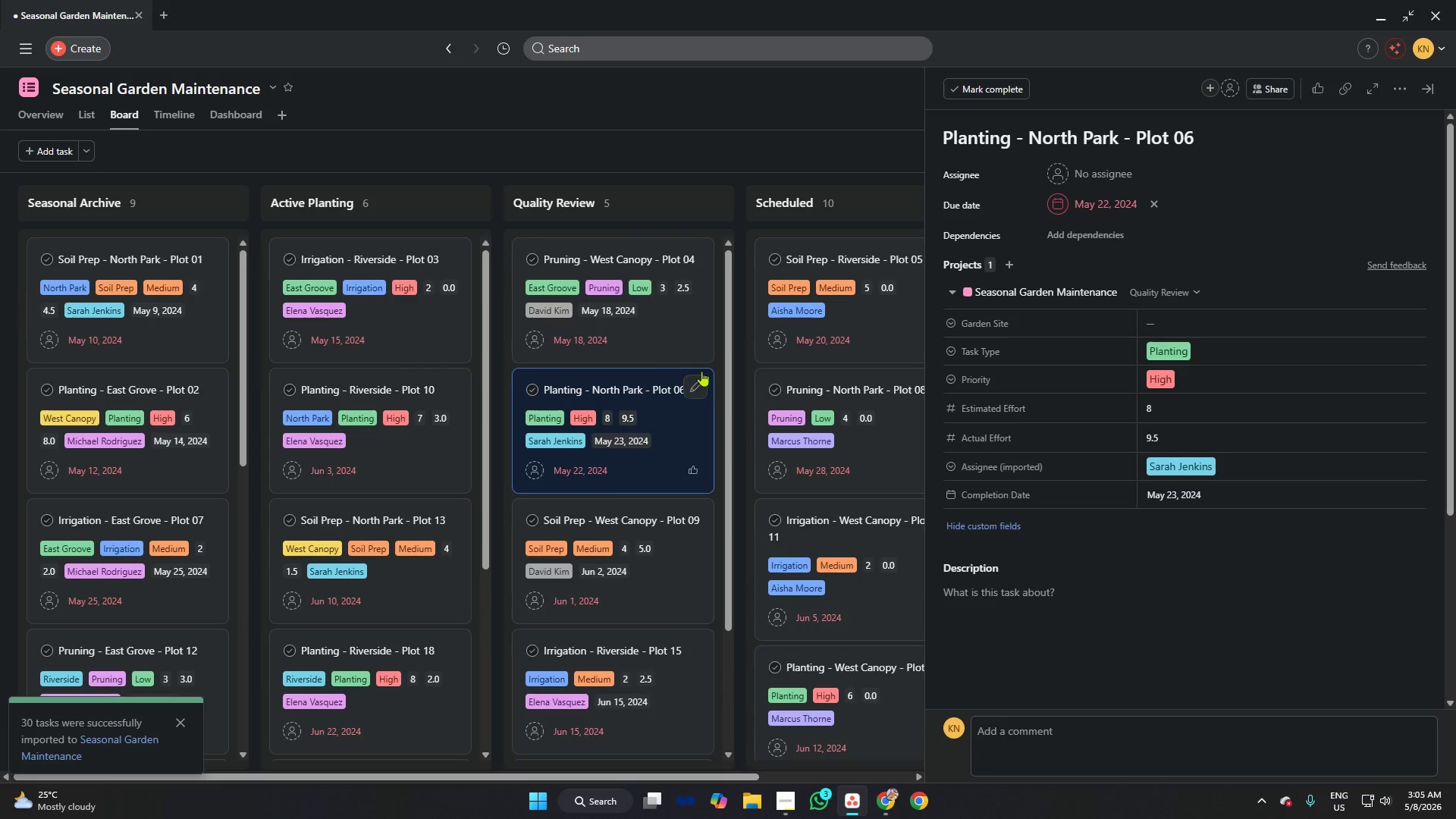 
left_click([1250, 323])
 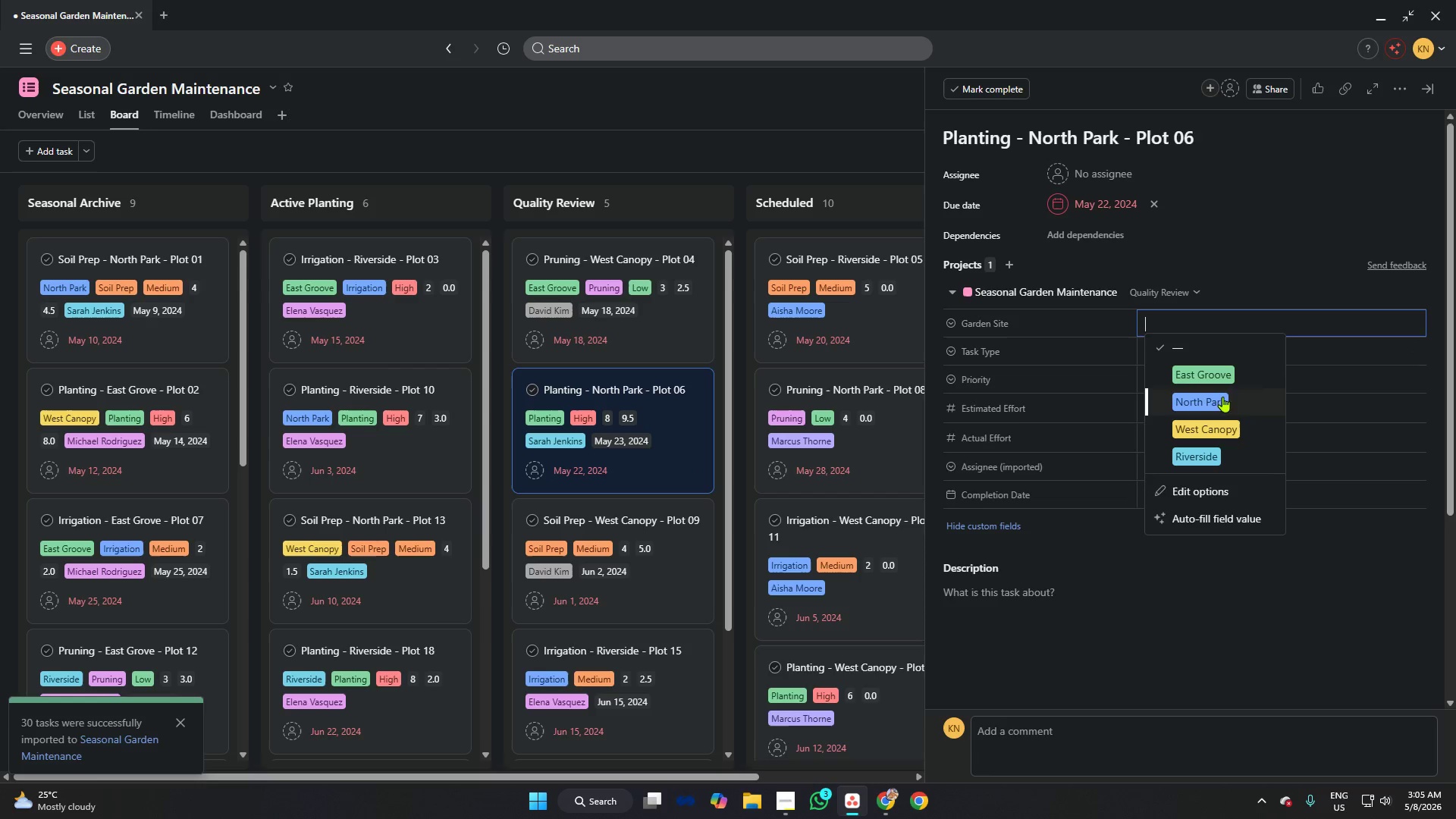 
left_click([1219, 416])
 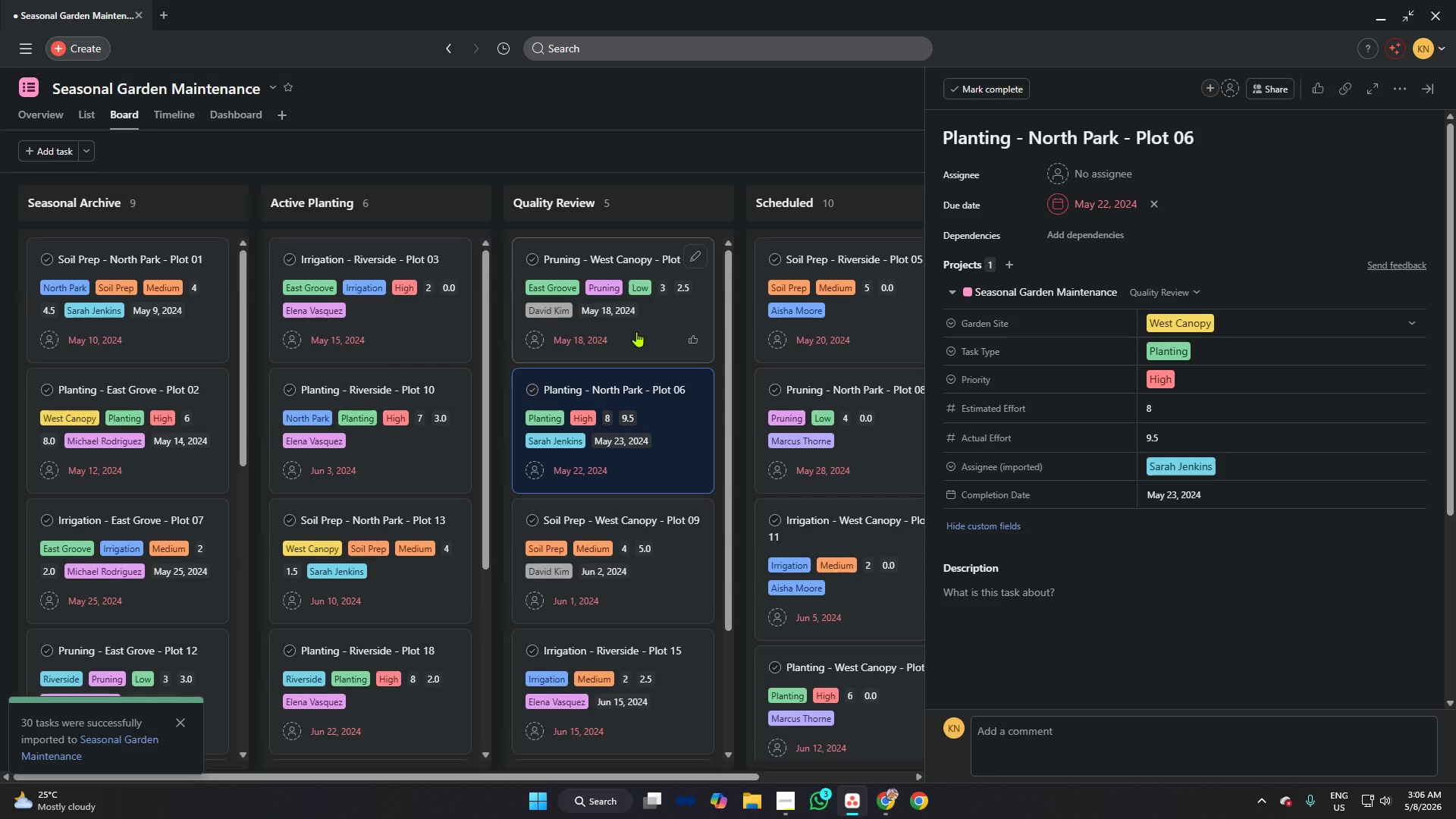 
scroll: coordinate [638, 331], scroll_direction: down, amount: 2.0
 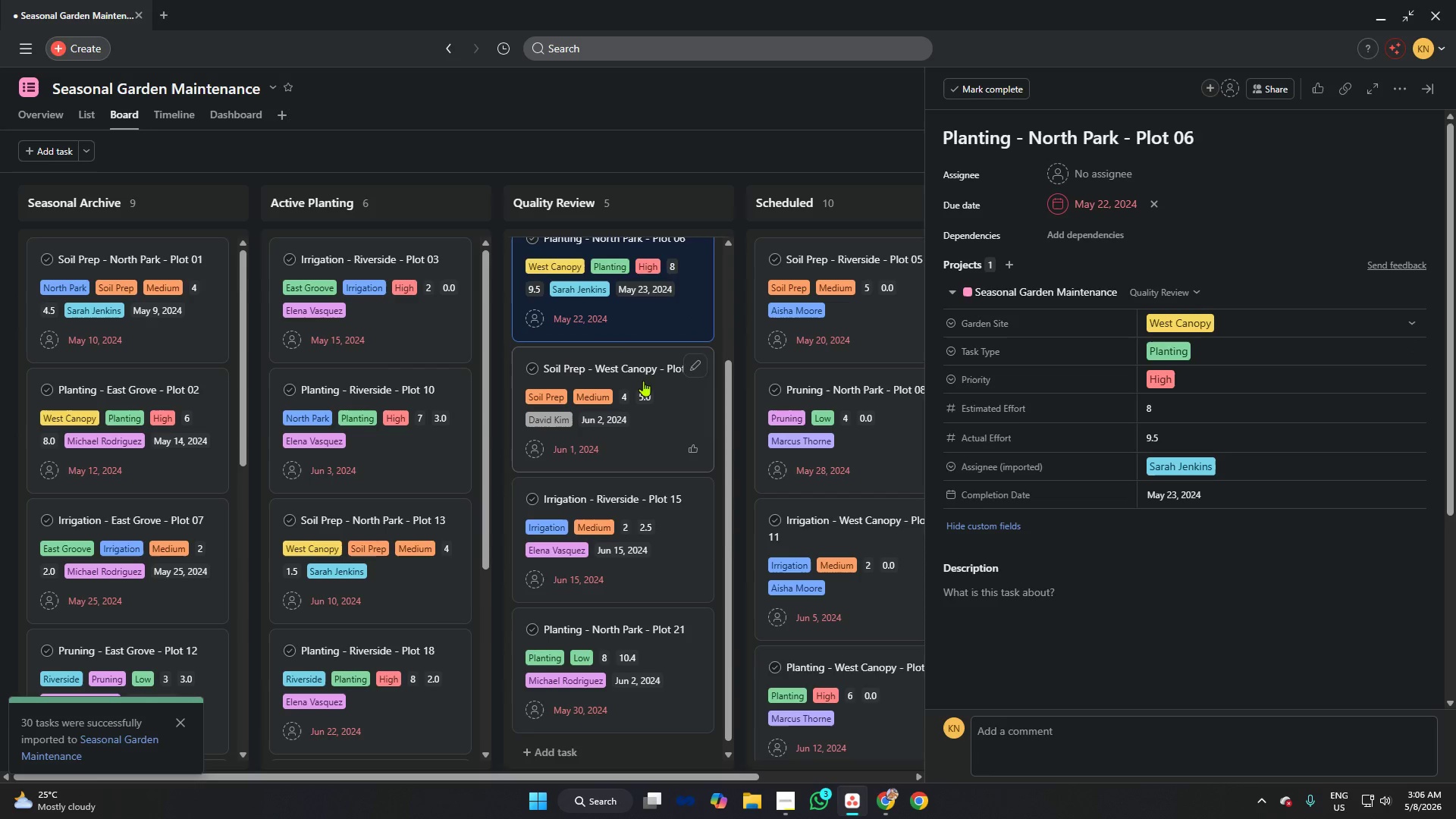 
left_click([638, 372])
 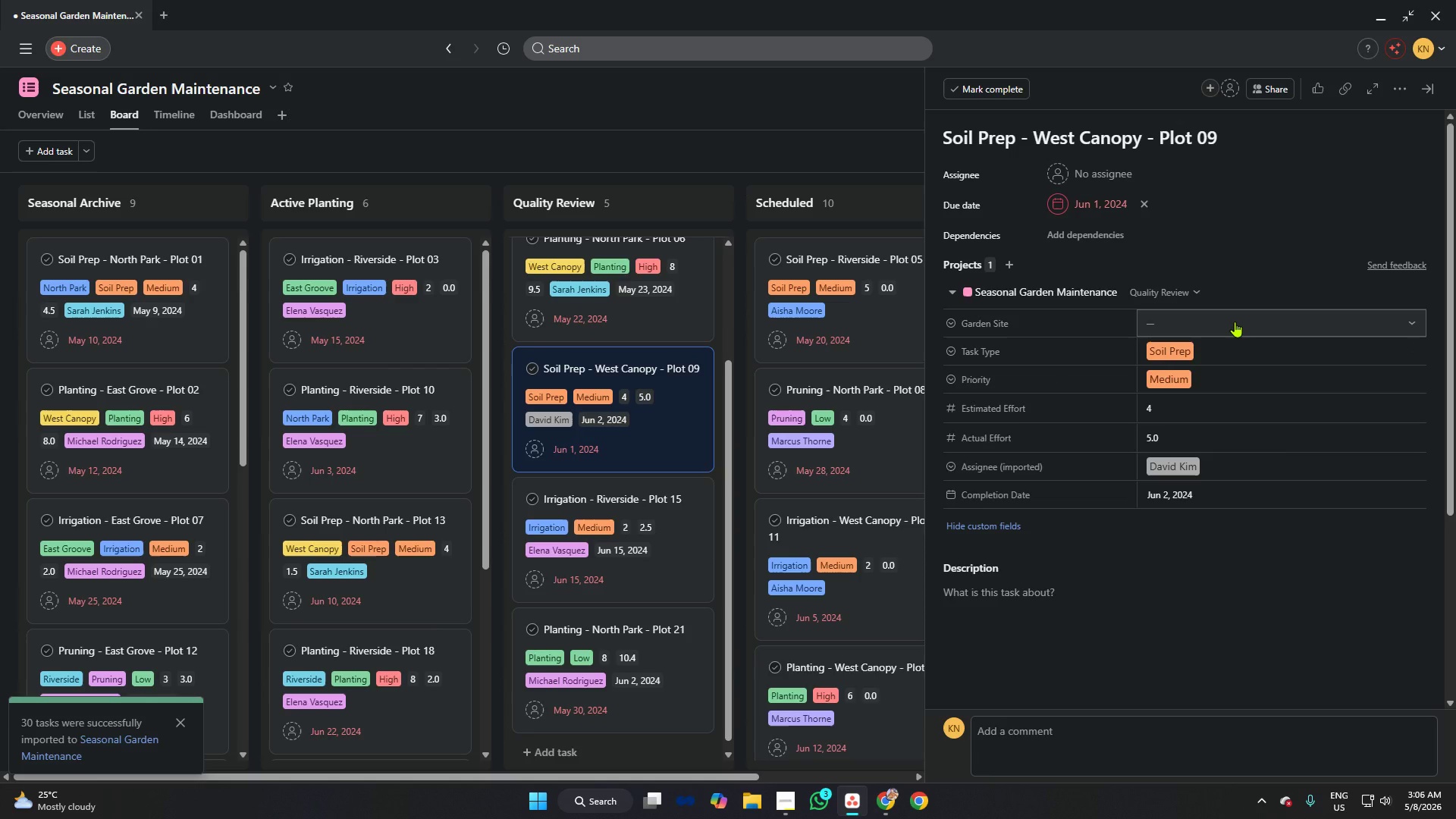 
left_click([1235, 322])
 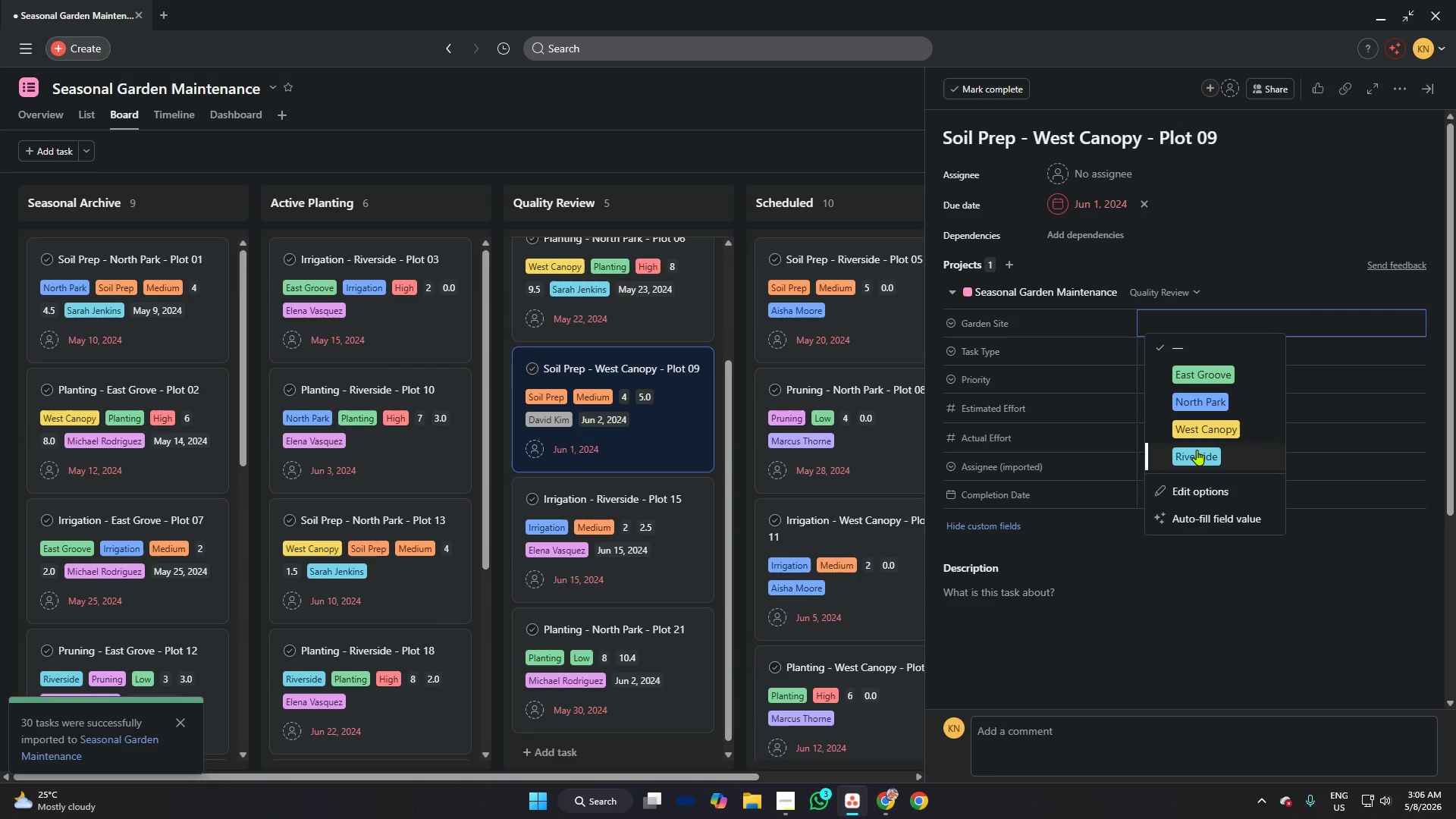 
left_click([1197, 450])
 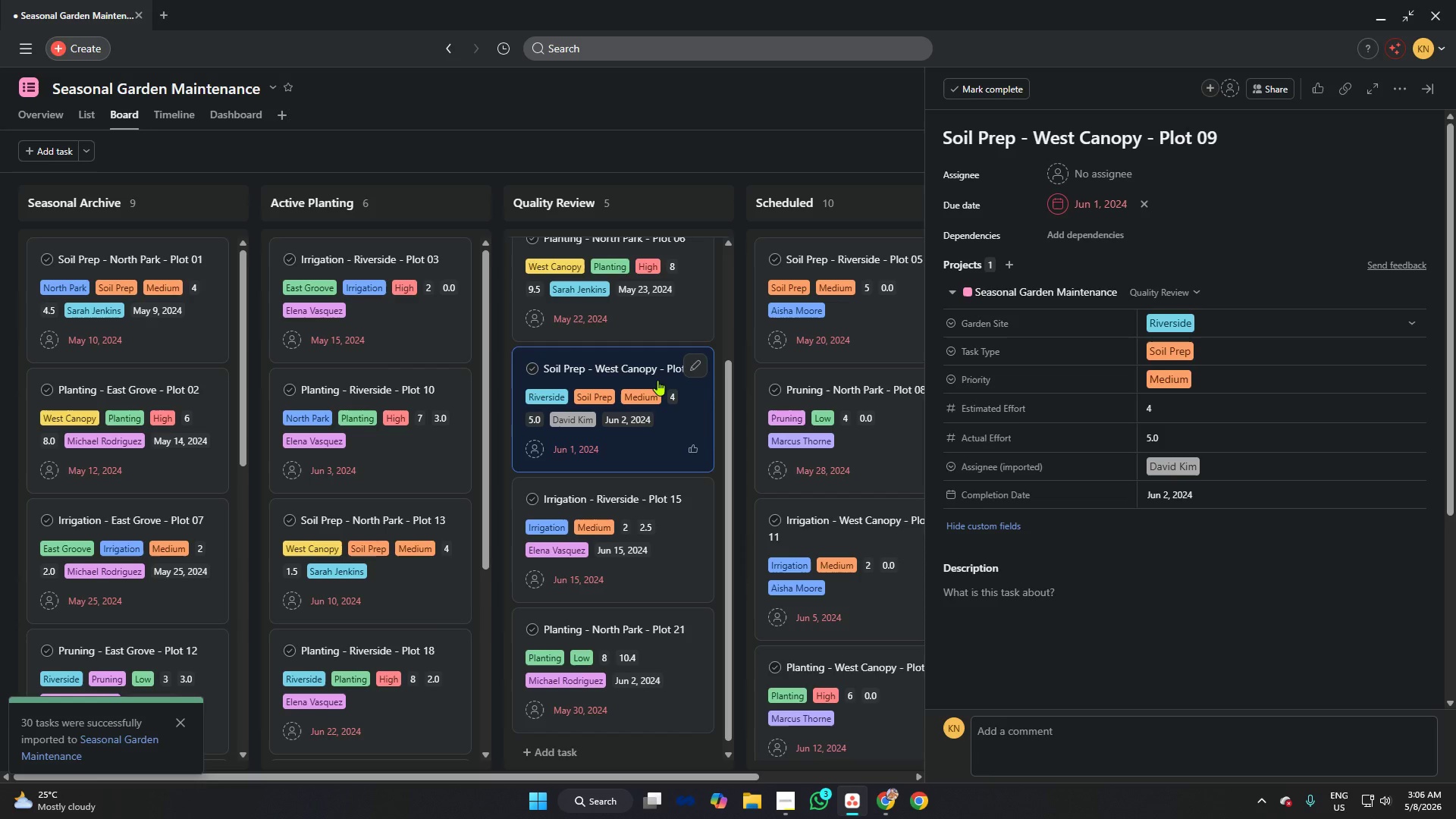 
scroll: coordinate [643, 377], scroll_direction: down, amount: 2.0
 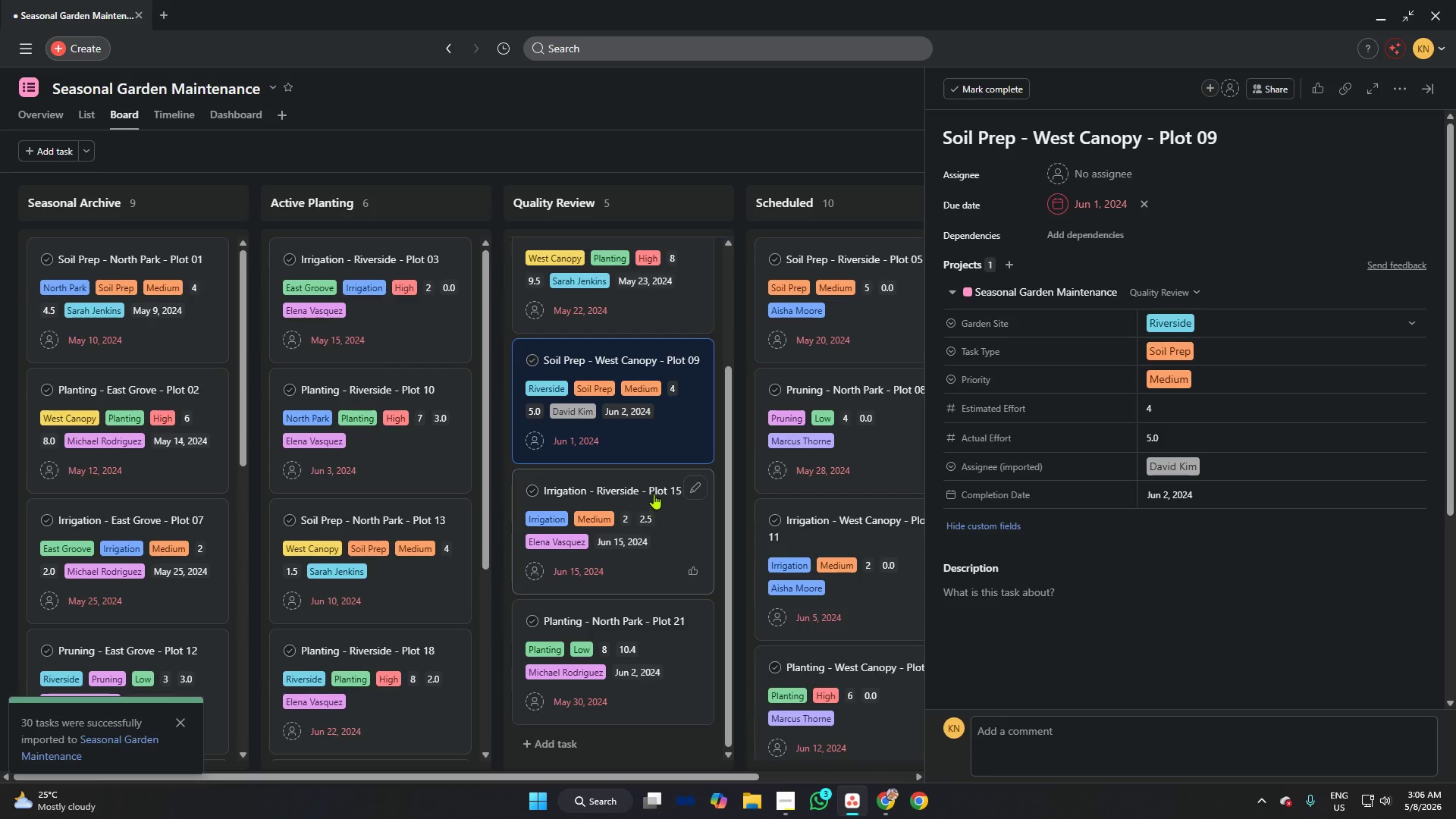 
left_click([652, 488])
 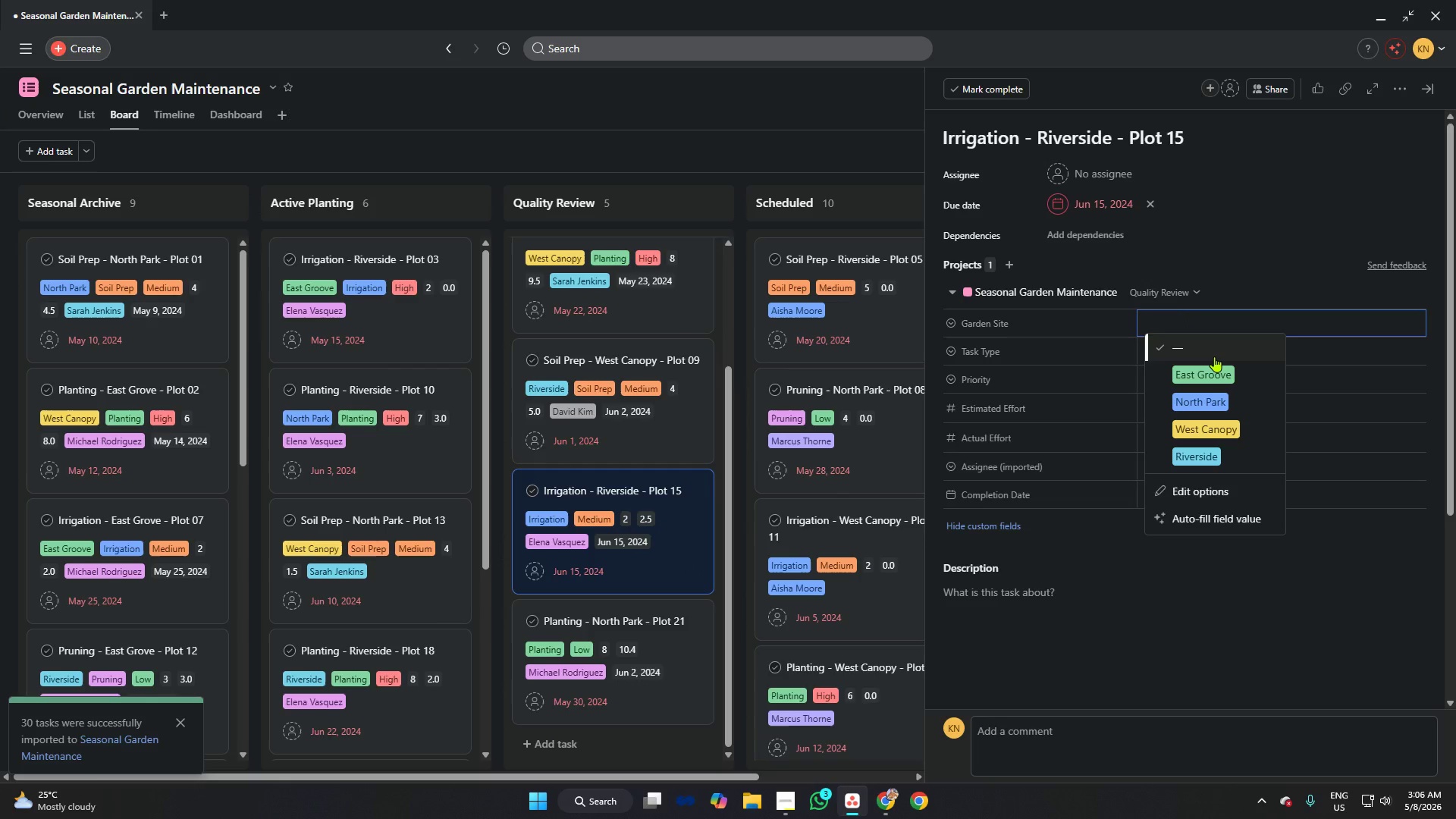 
wait(6.69)
 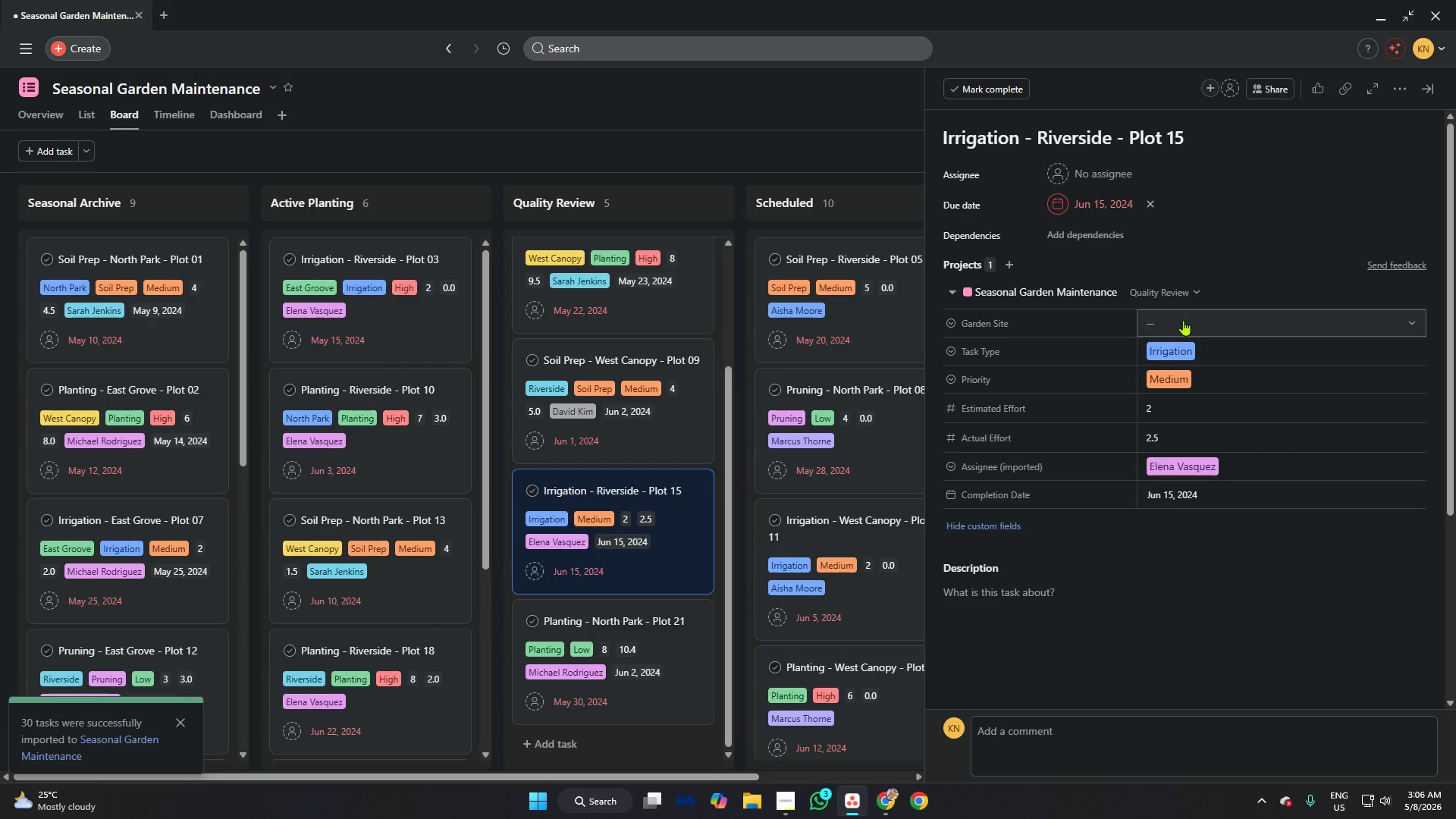 
left_click([1211, 433])
 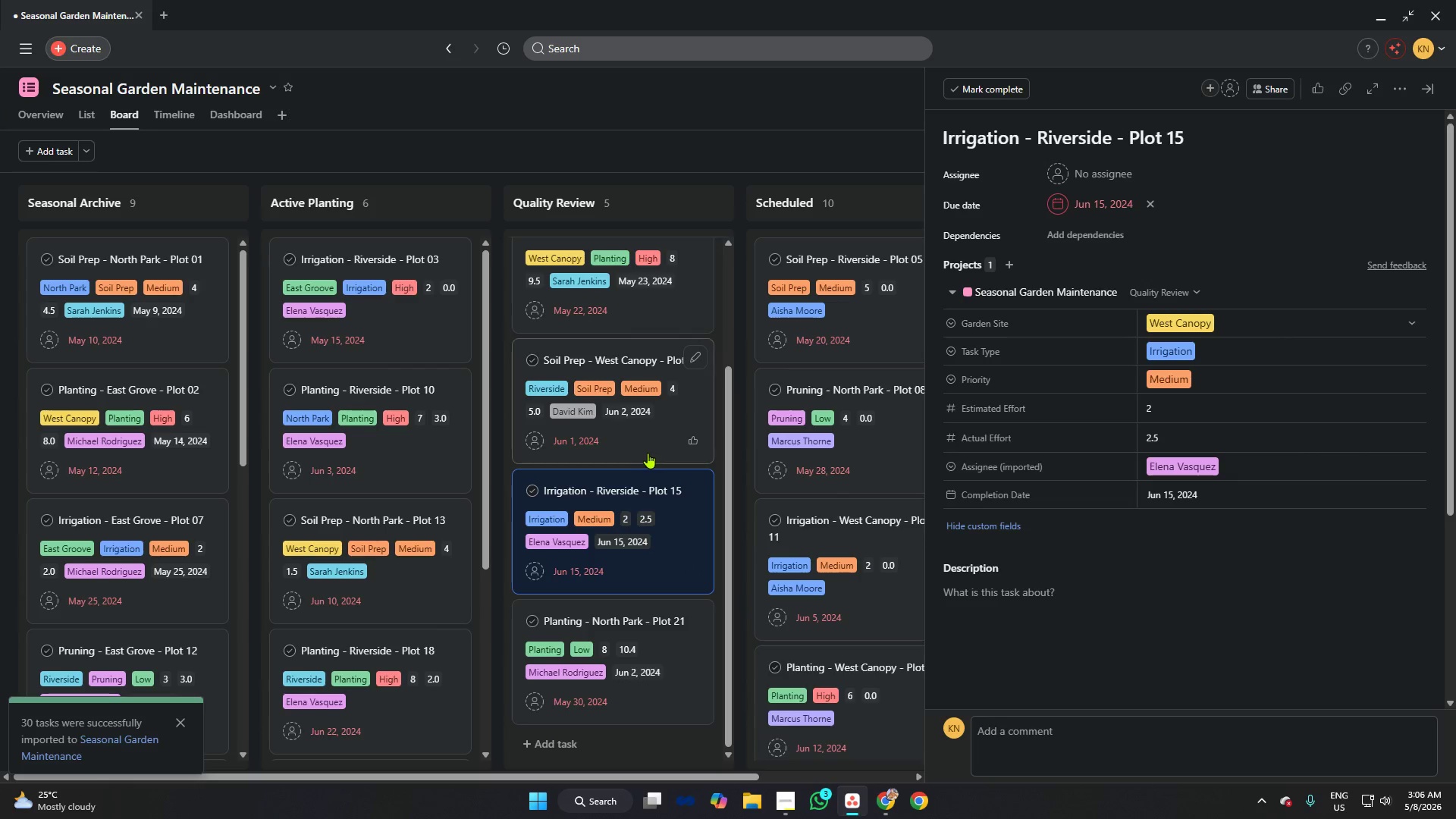 
scroll: coordinate [645, 451], scroll_direction: down, amount: 3.0
 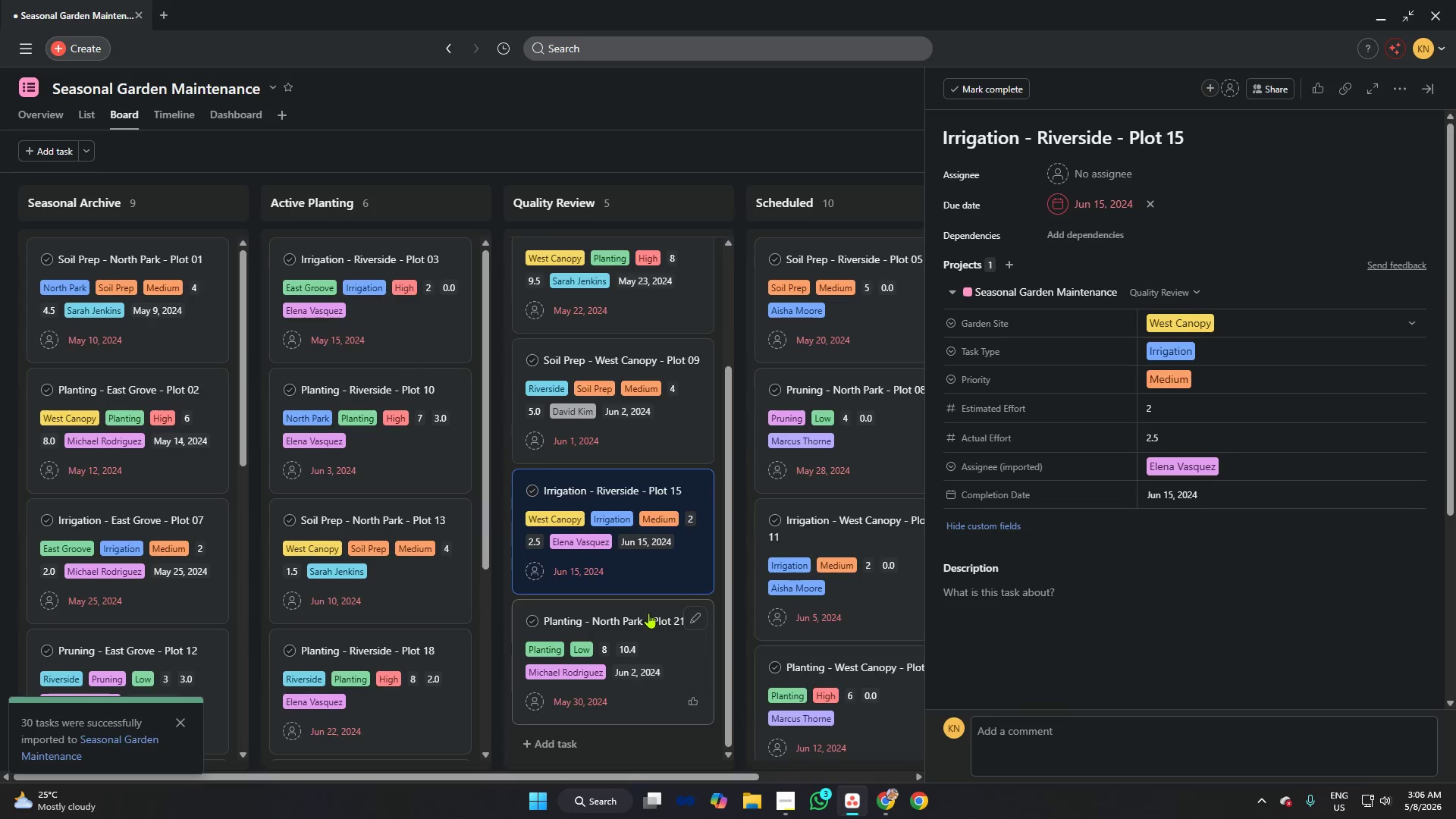 
left_click([647, 611])
 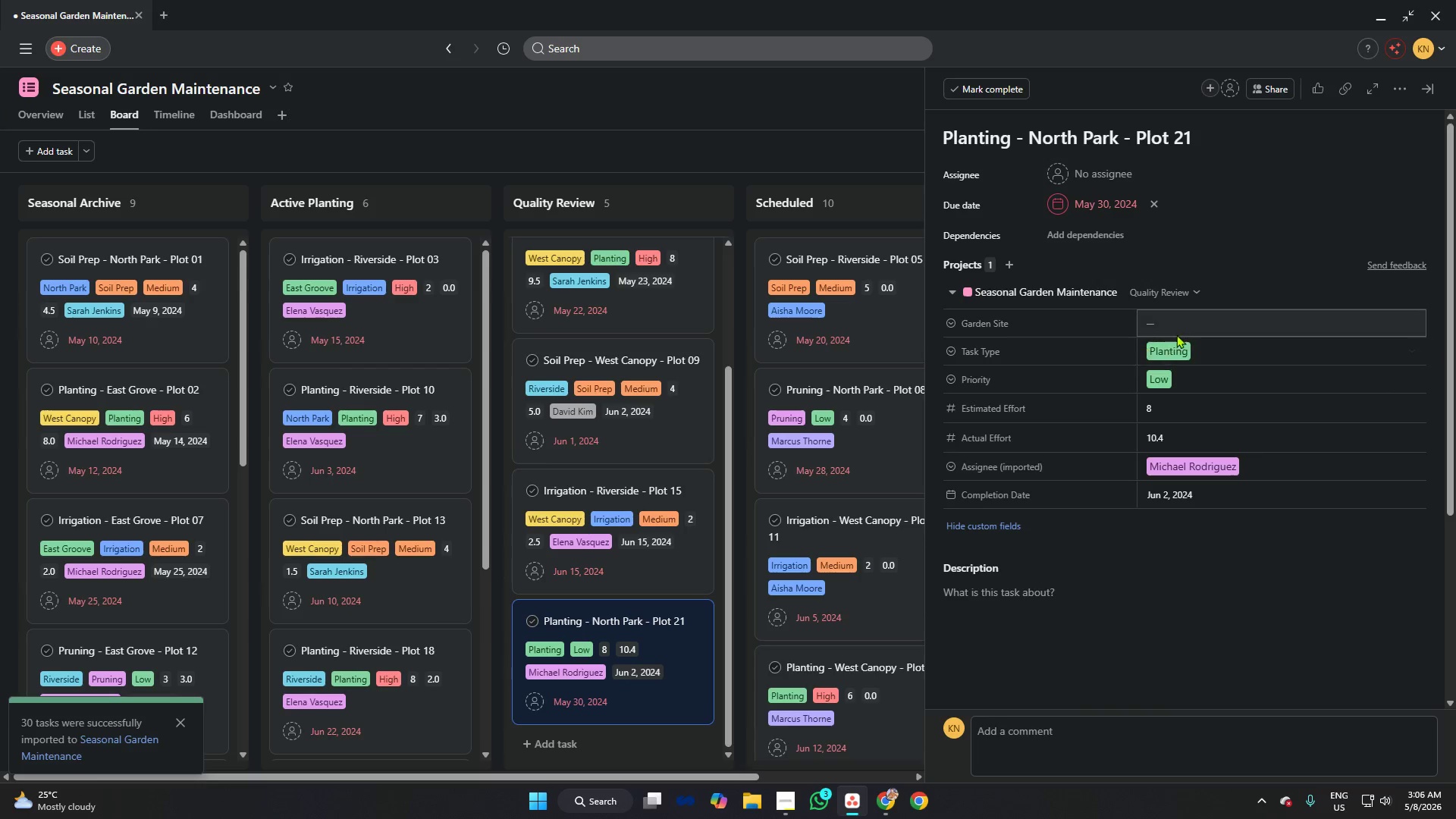 
left_click([1178, 325])
 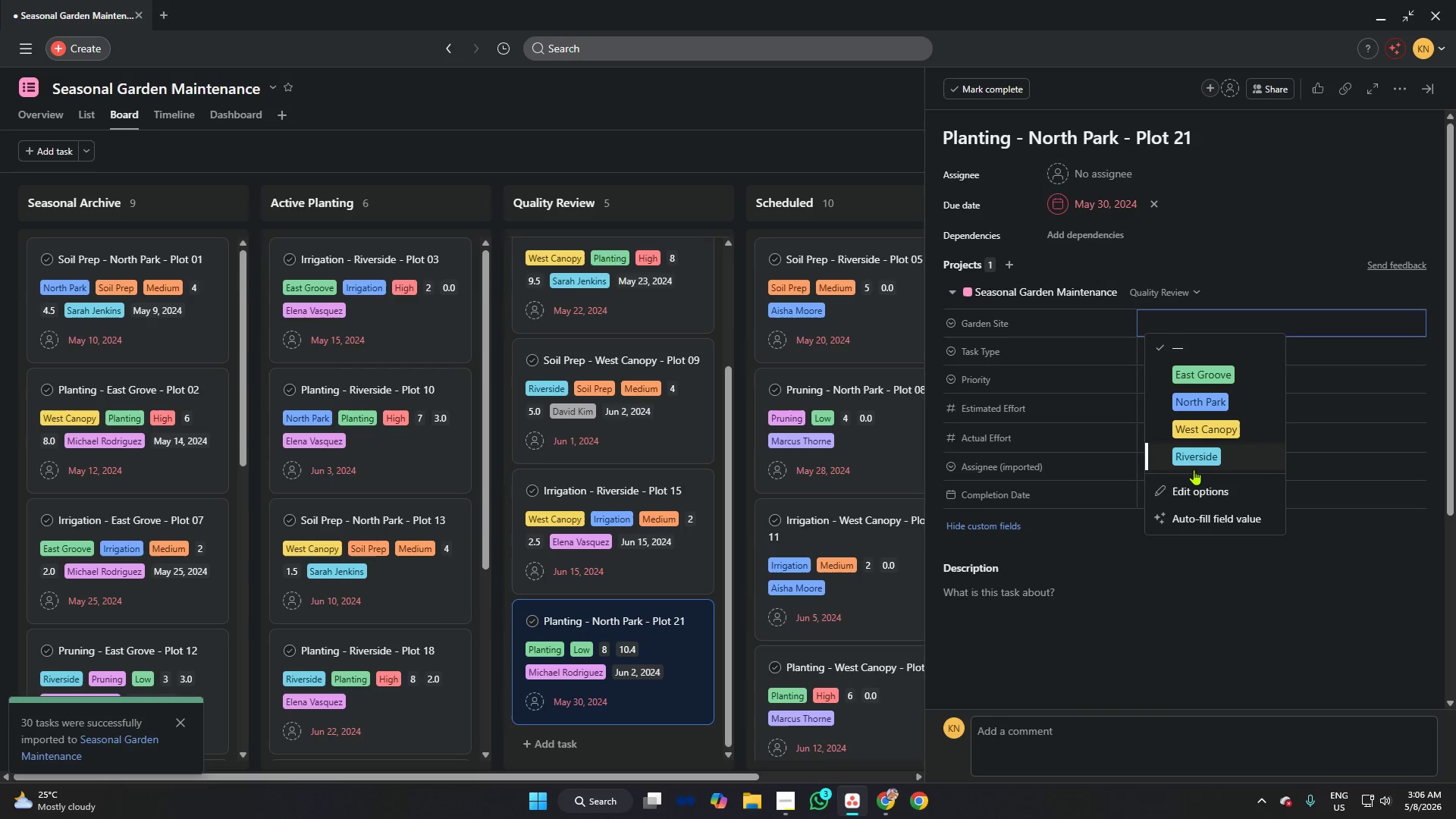 
left_click([1194, 466])
 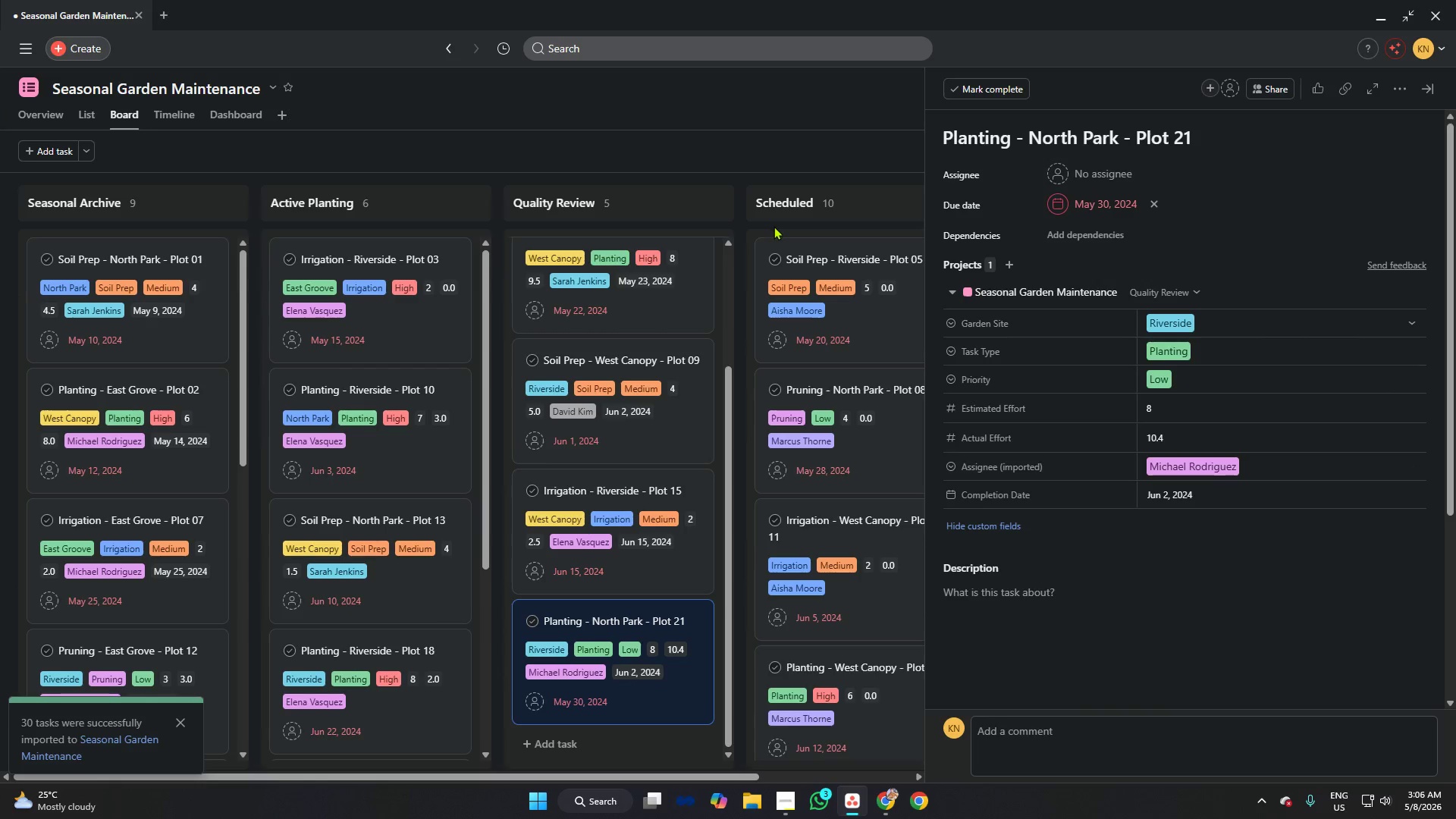 
left_click([811, 250])
 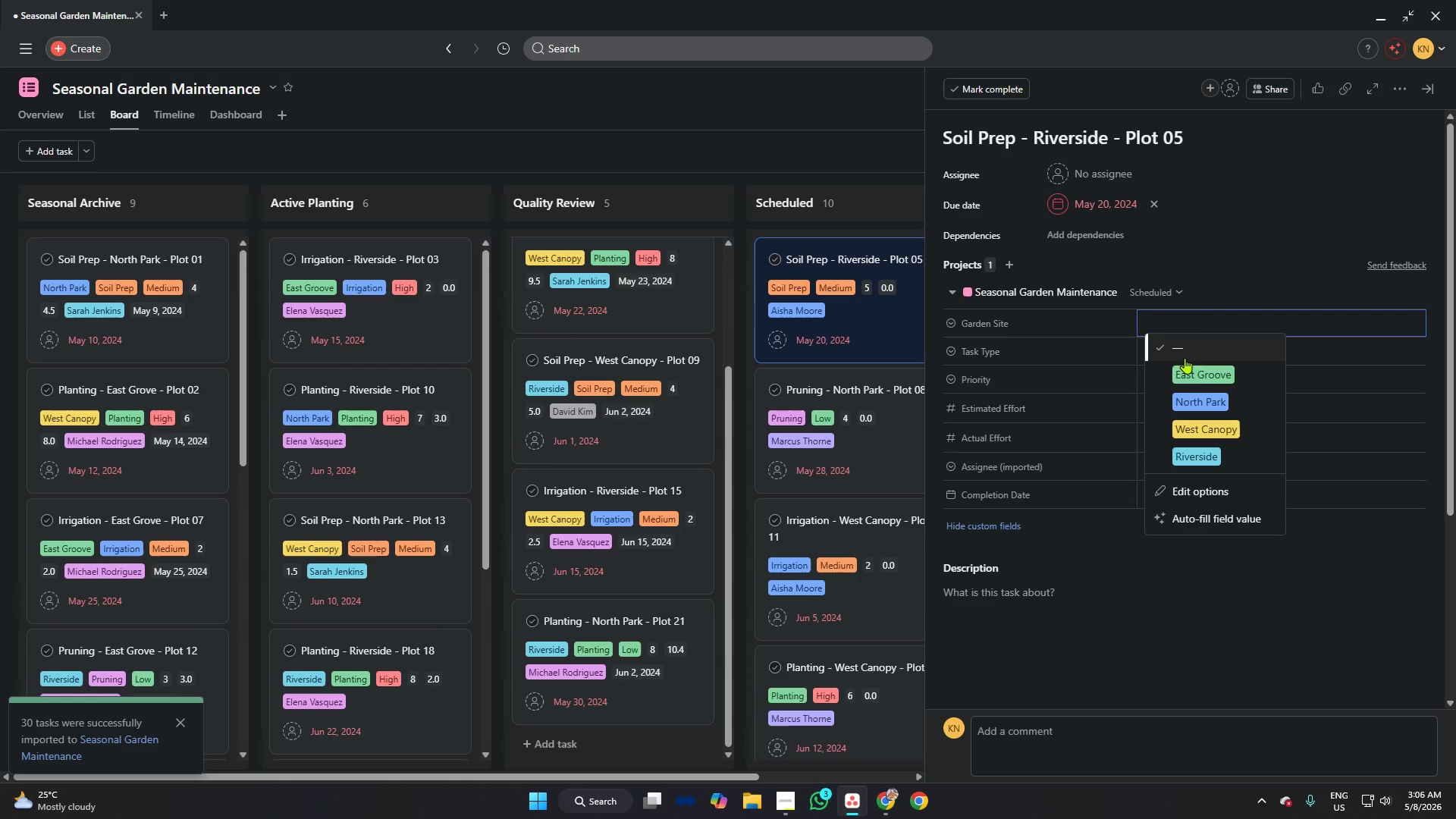 
left_click([1196, 405])
 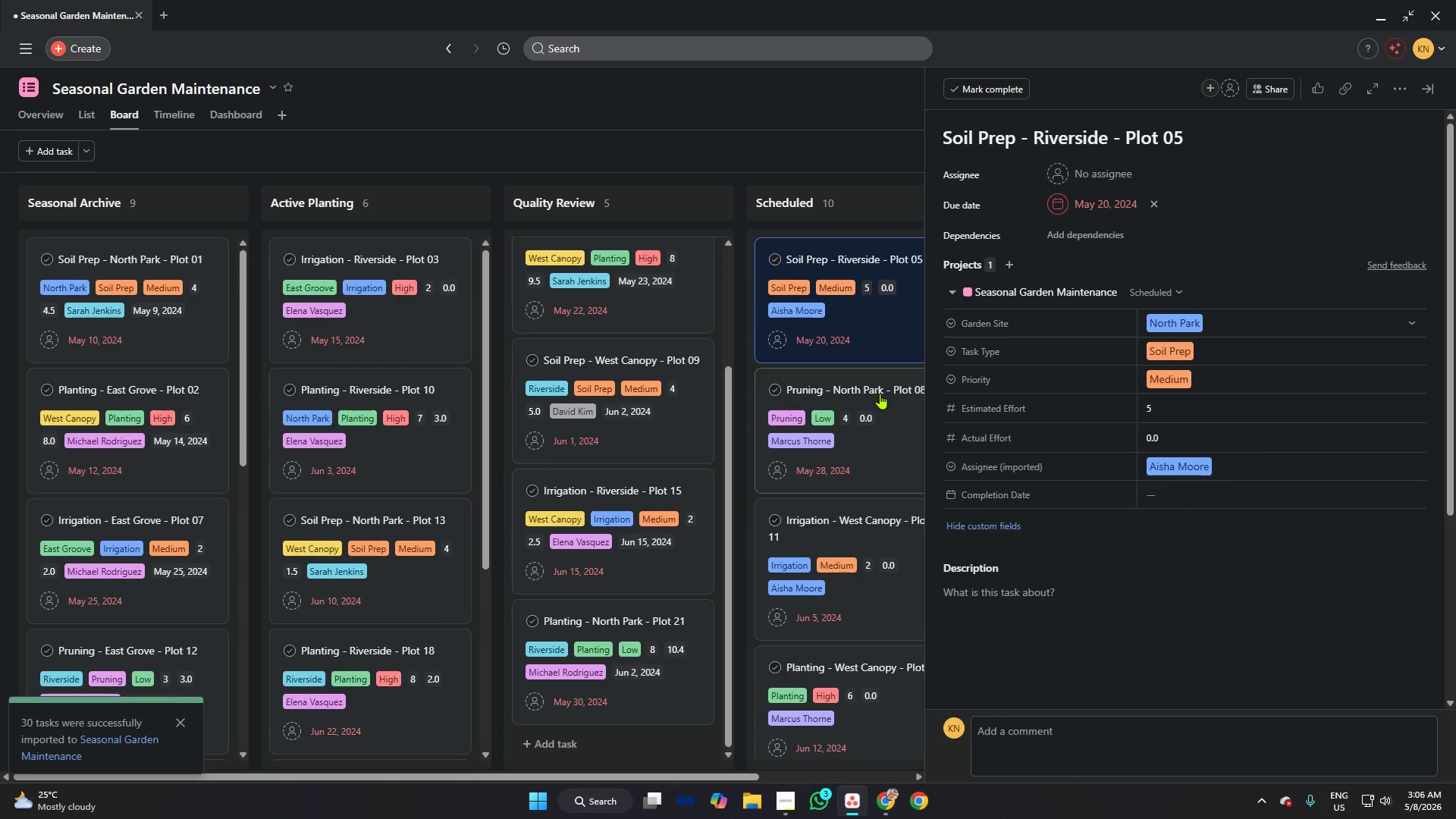 
left_click([877, 391])
 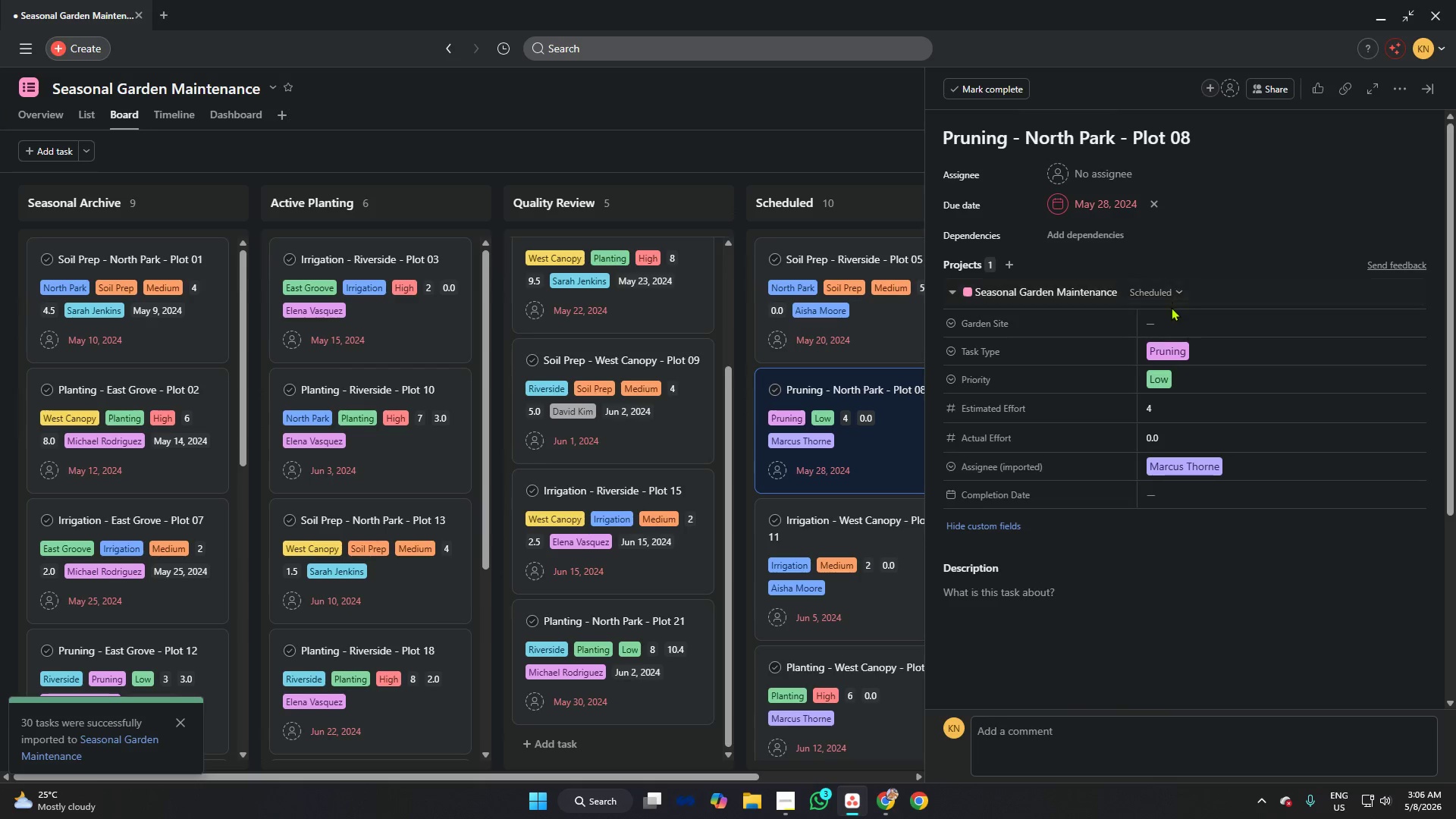 
left_click([1175, 322])
 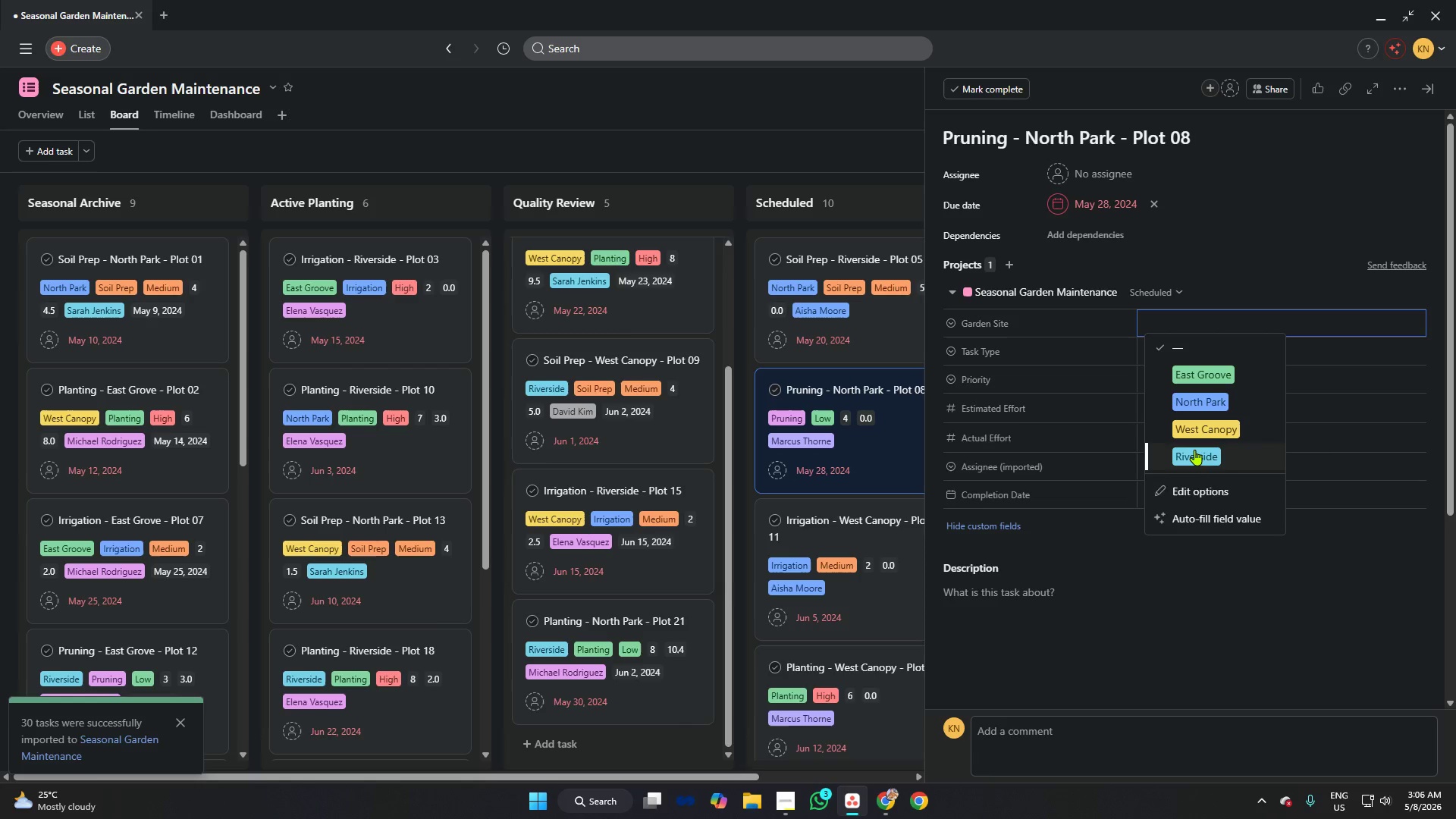 
left_click([1192, 458])
 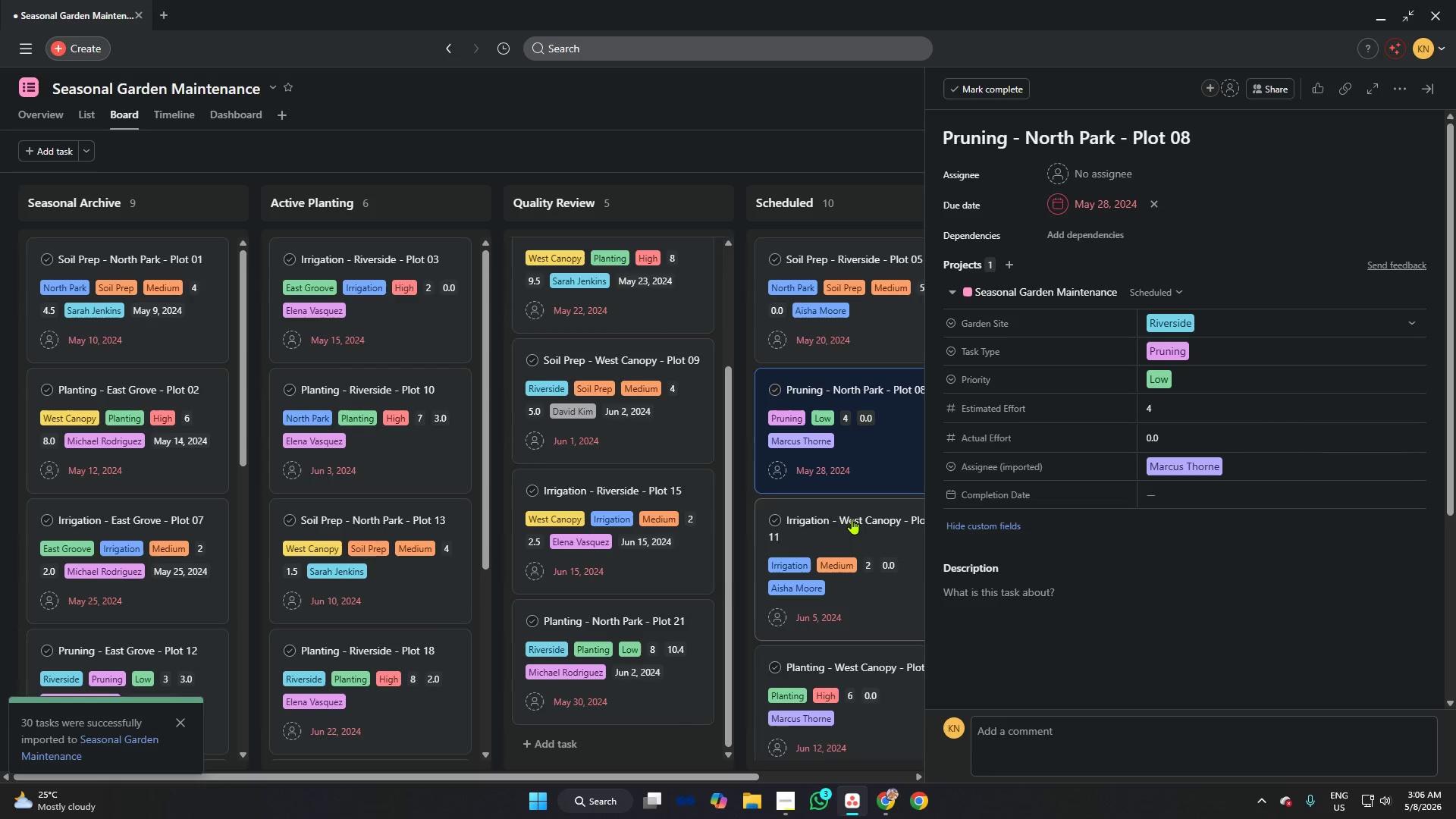 
left_click([852, 519])
 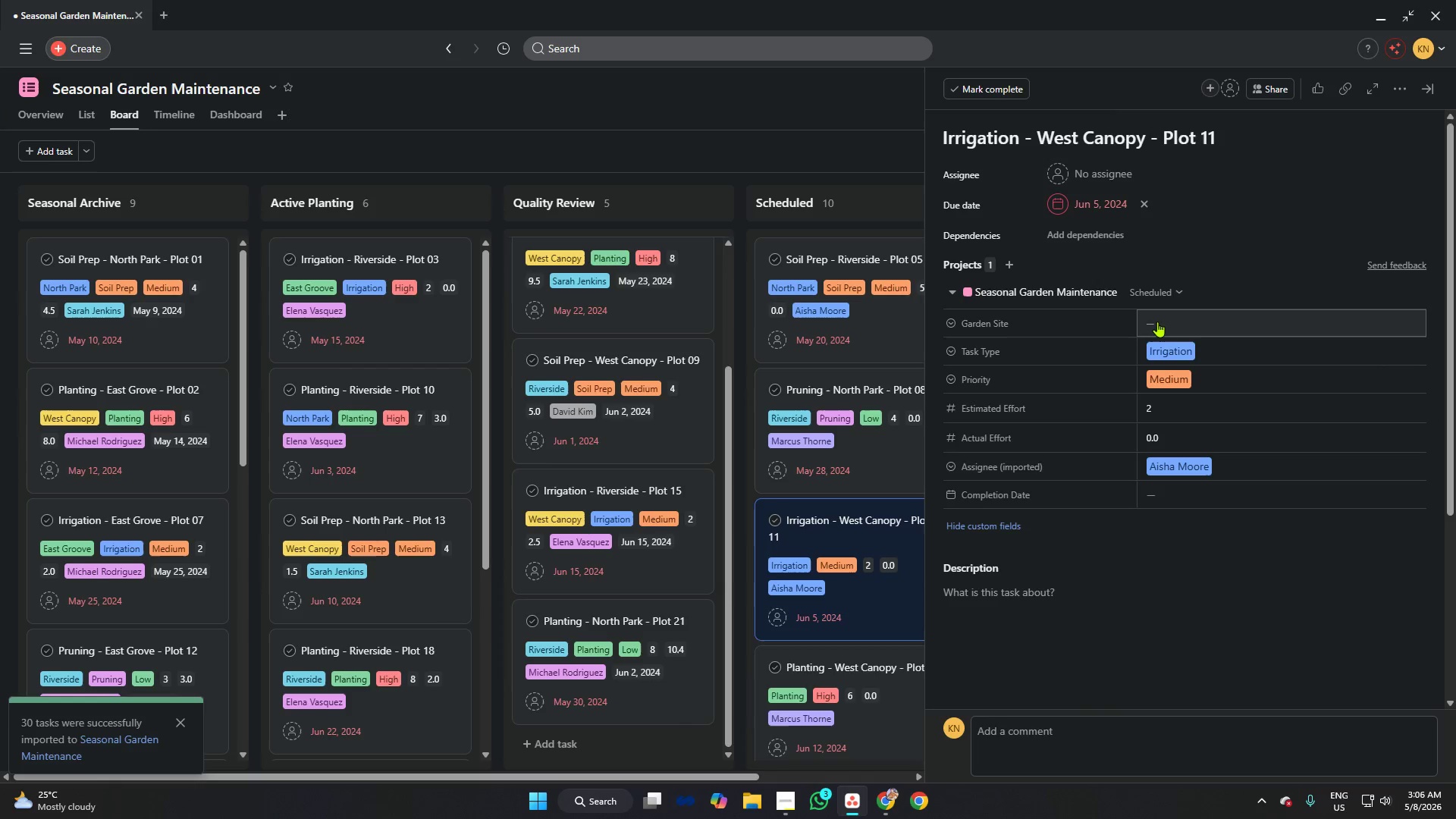 
left_click([1166, 319])
 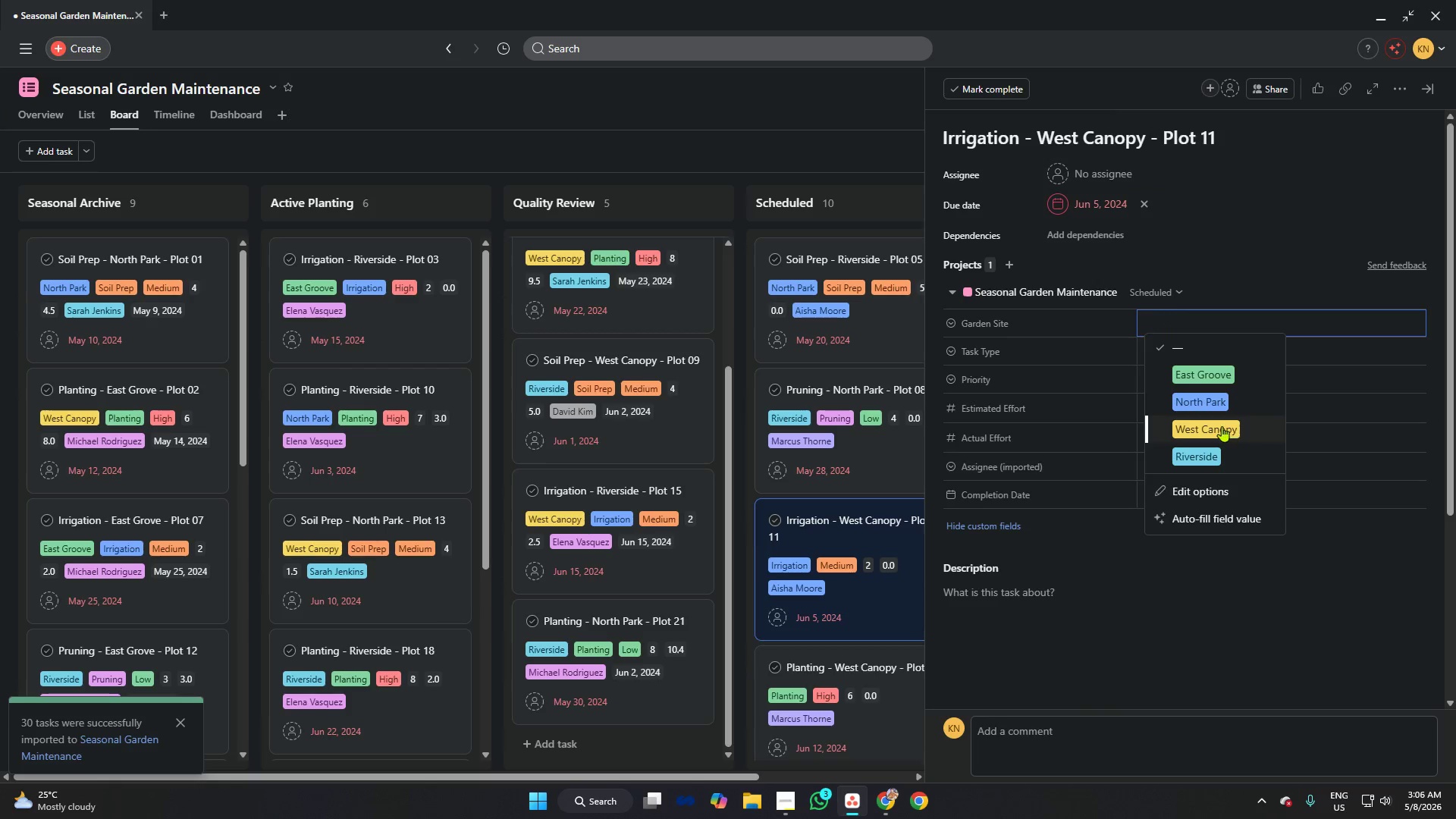 
left_click([1220, 425])
 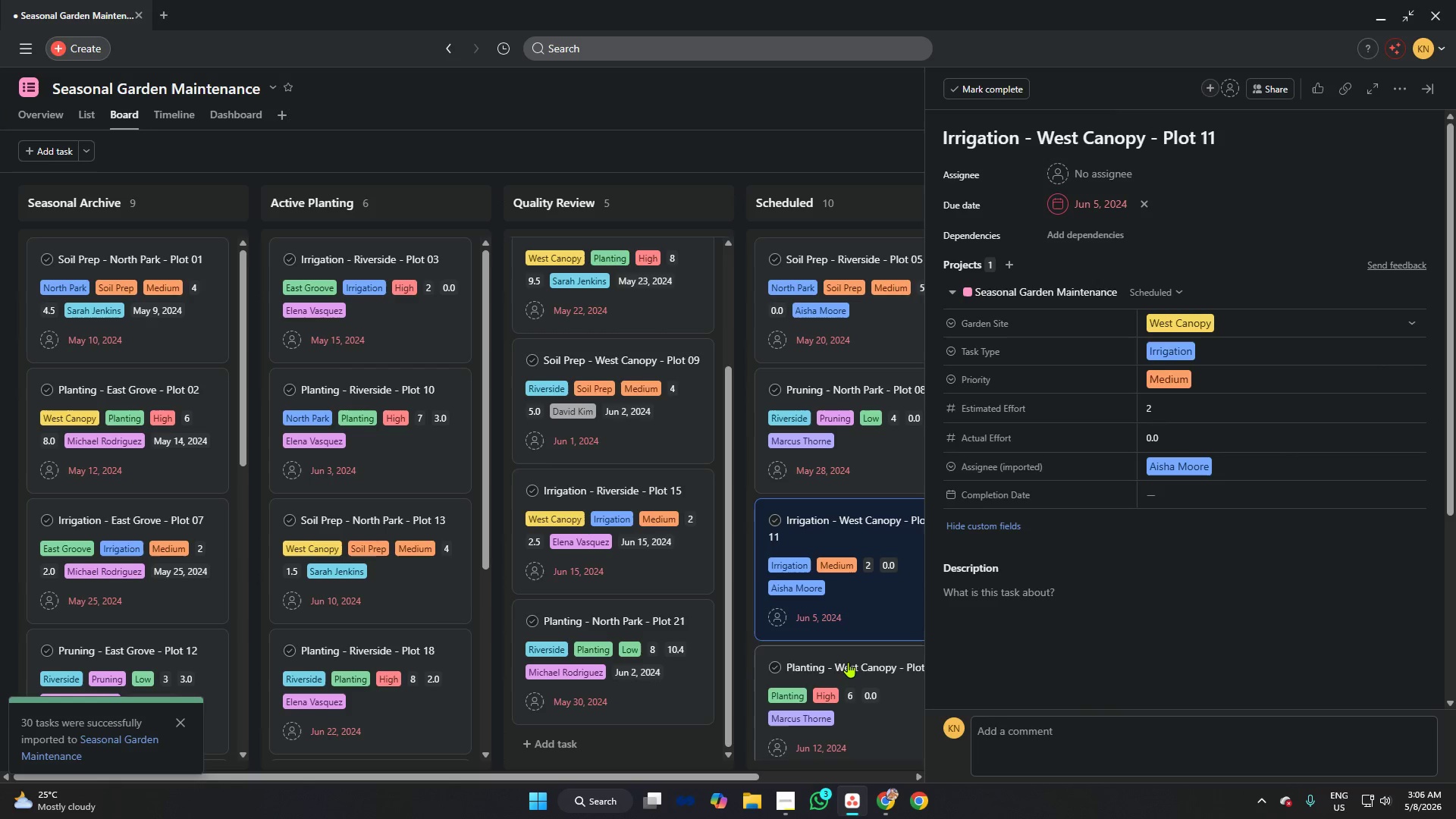 
left_click([855, 662])
 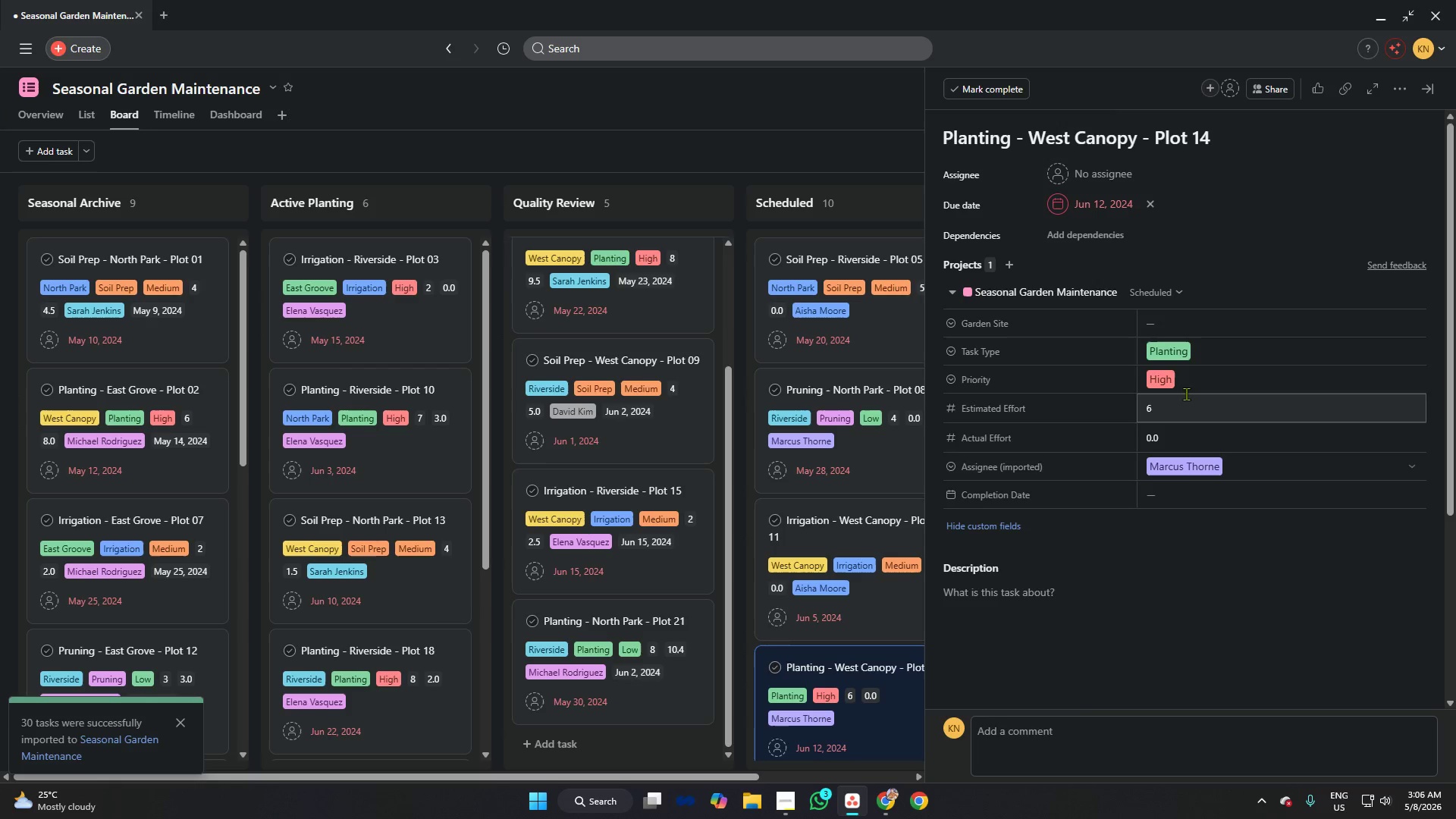 
left_click([1185, 325])
 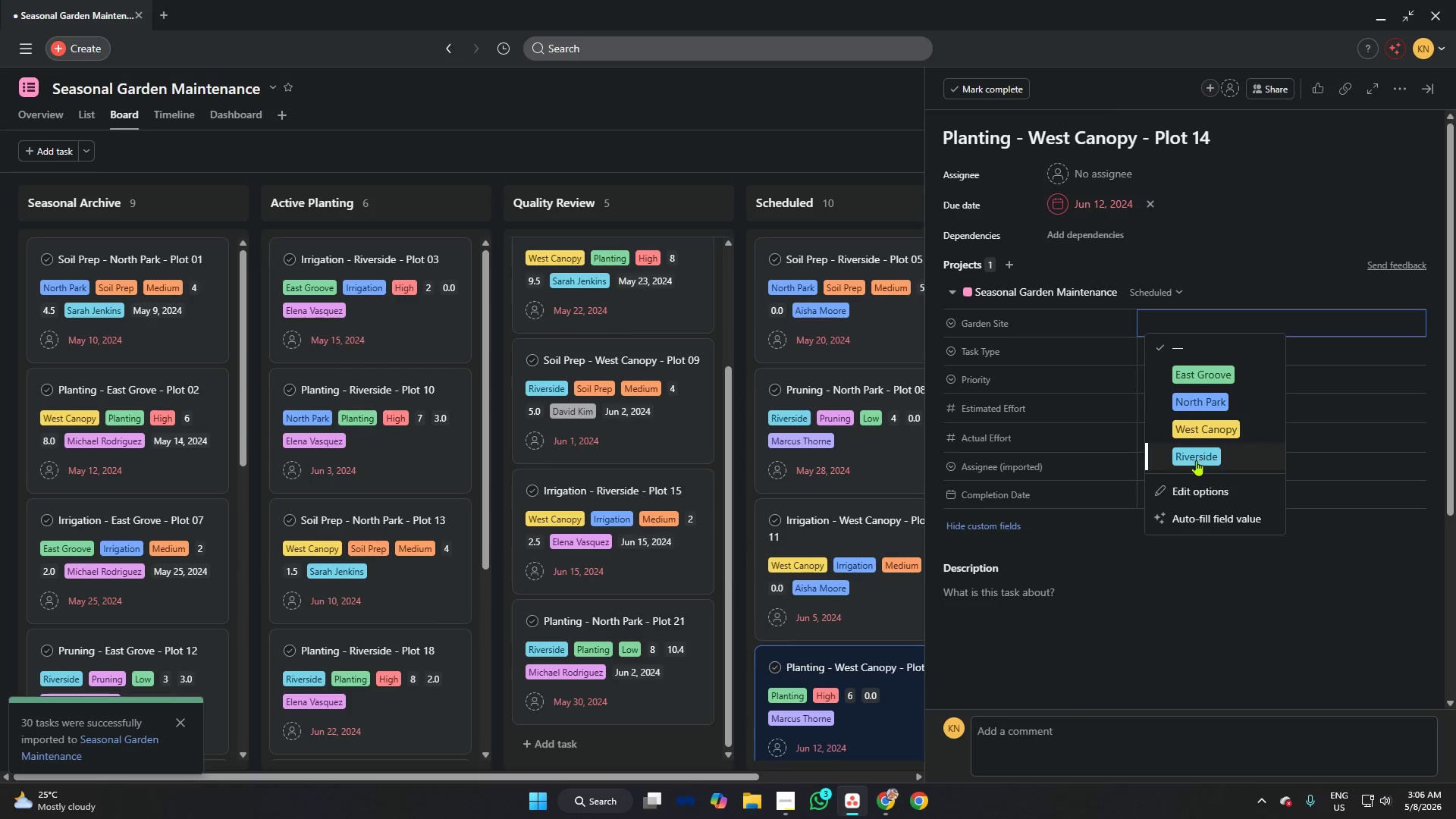 
left_click([1196, 460])
 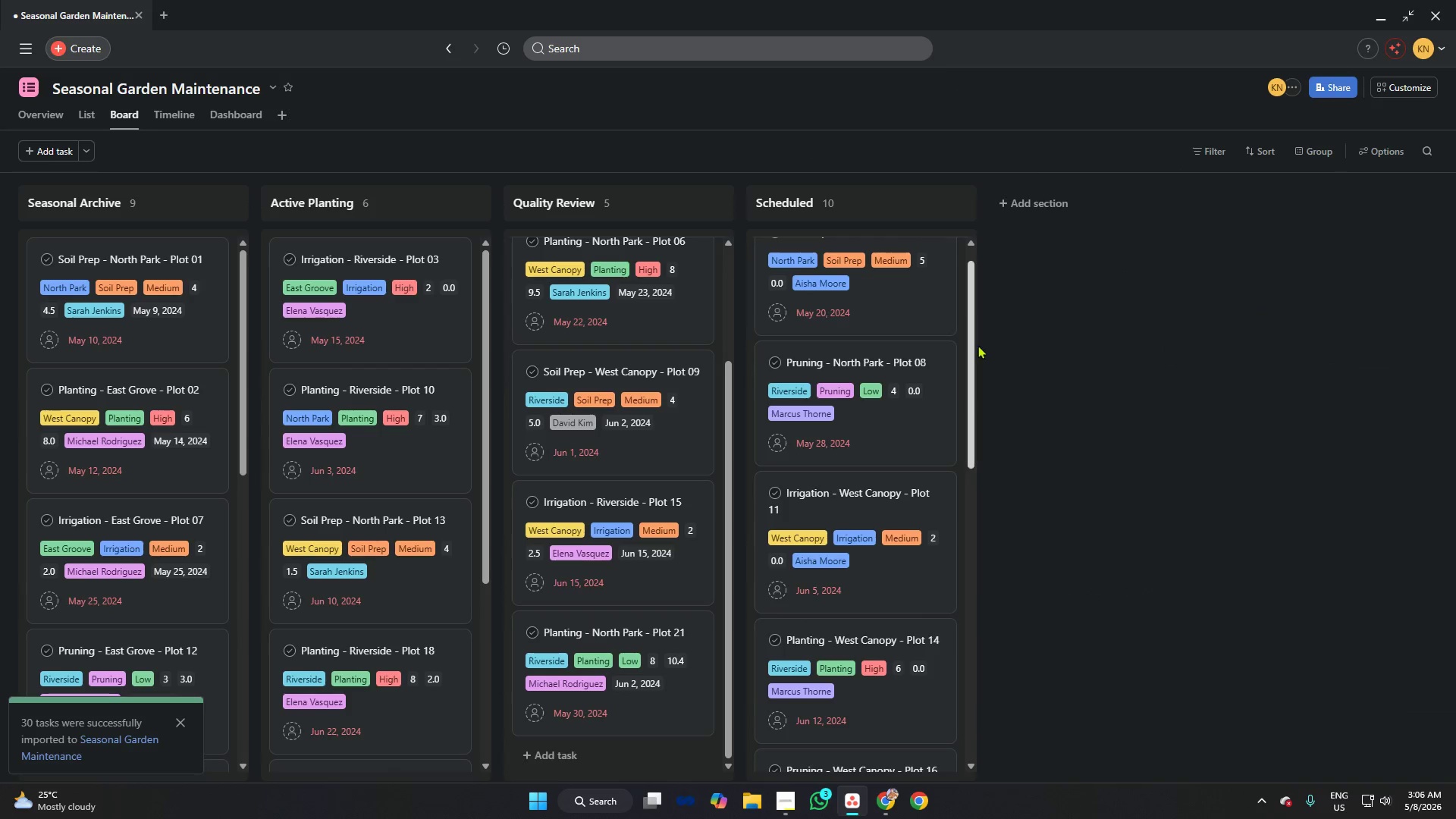 
scroll: coordinate [891, 376], scroll_direction: down, amount: 4.0
 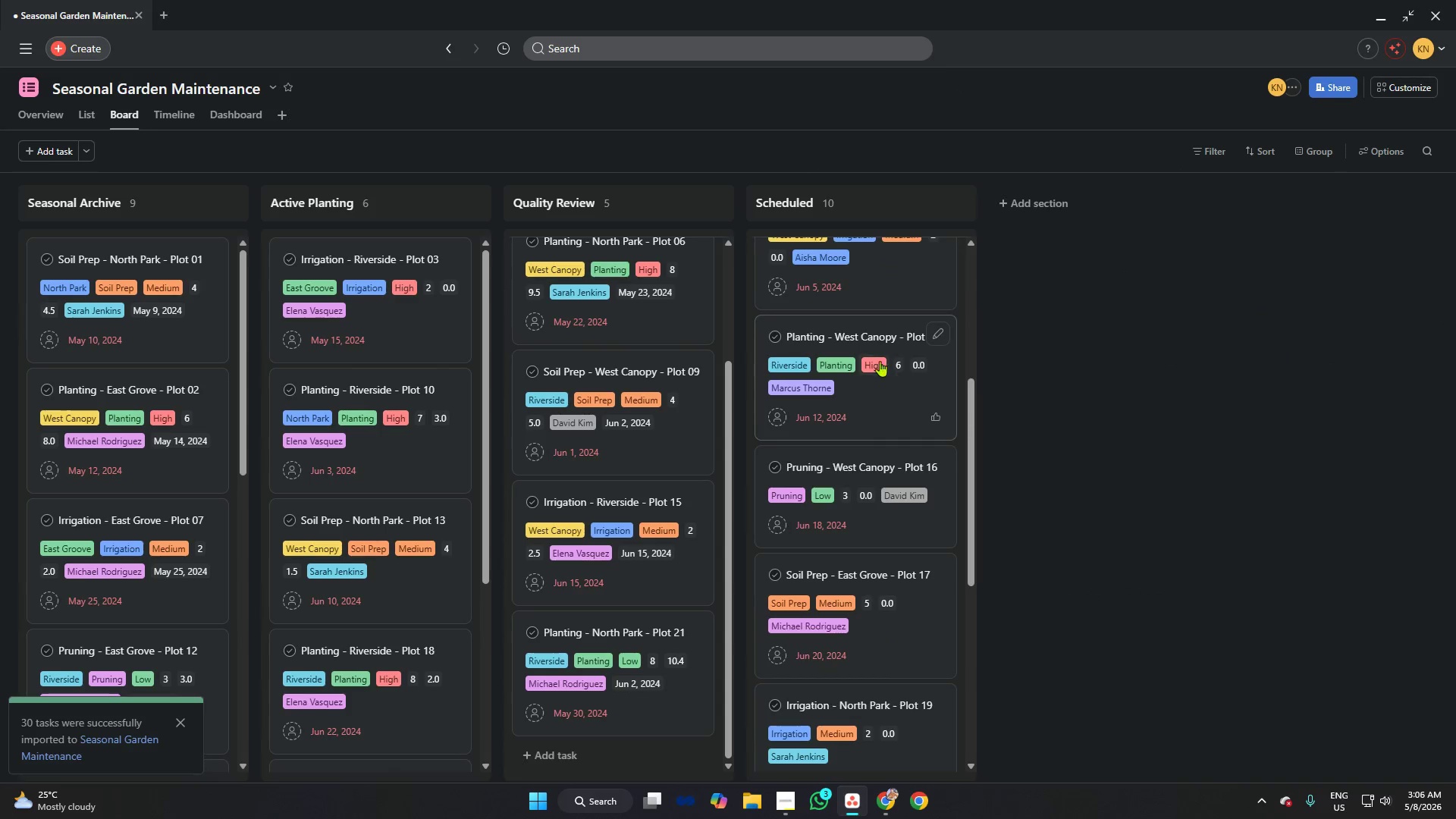 
key(Alt+AltLeft)
 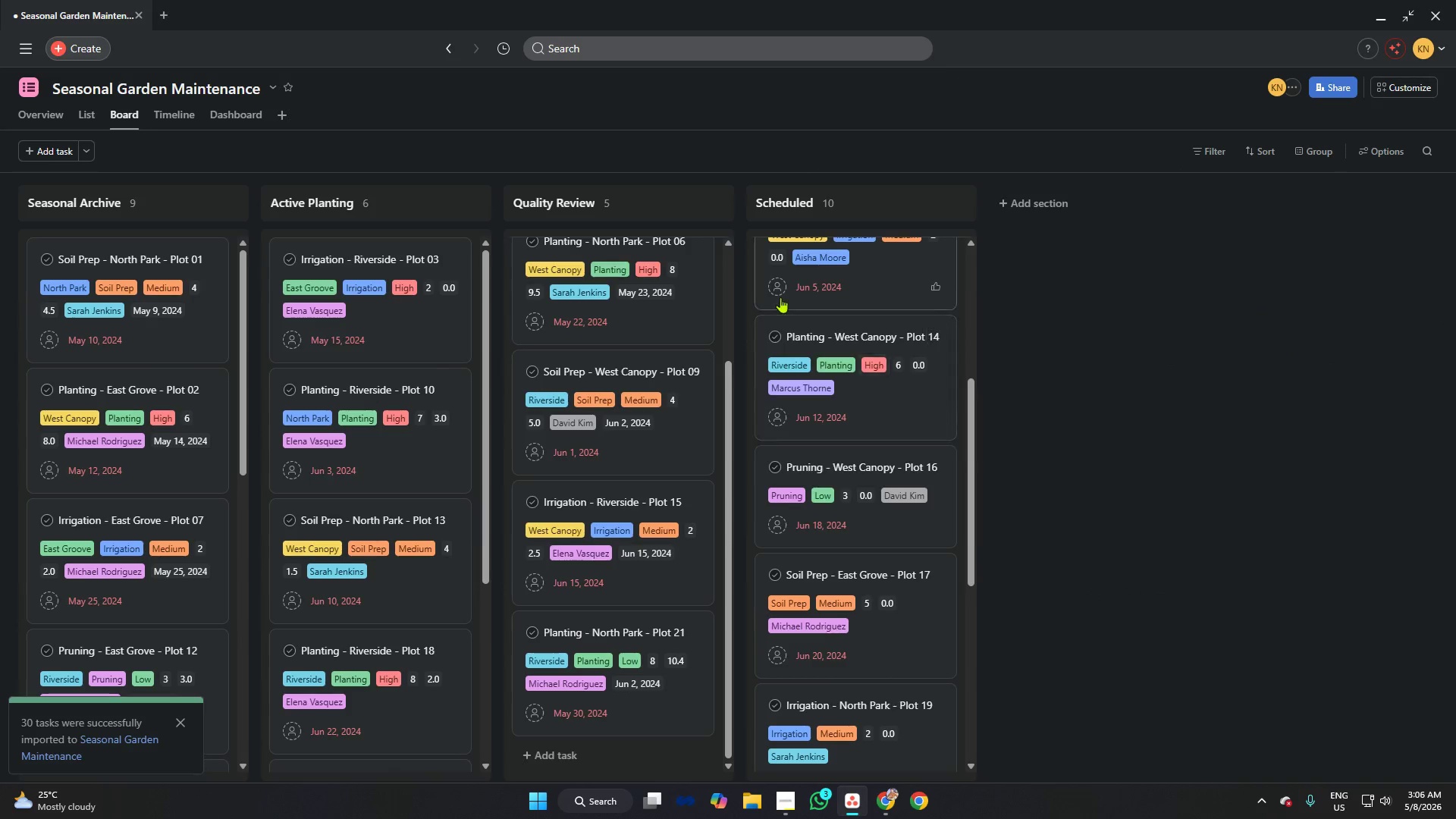 
key(Alt+Tab)
 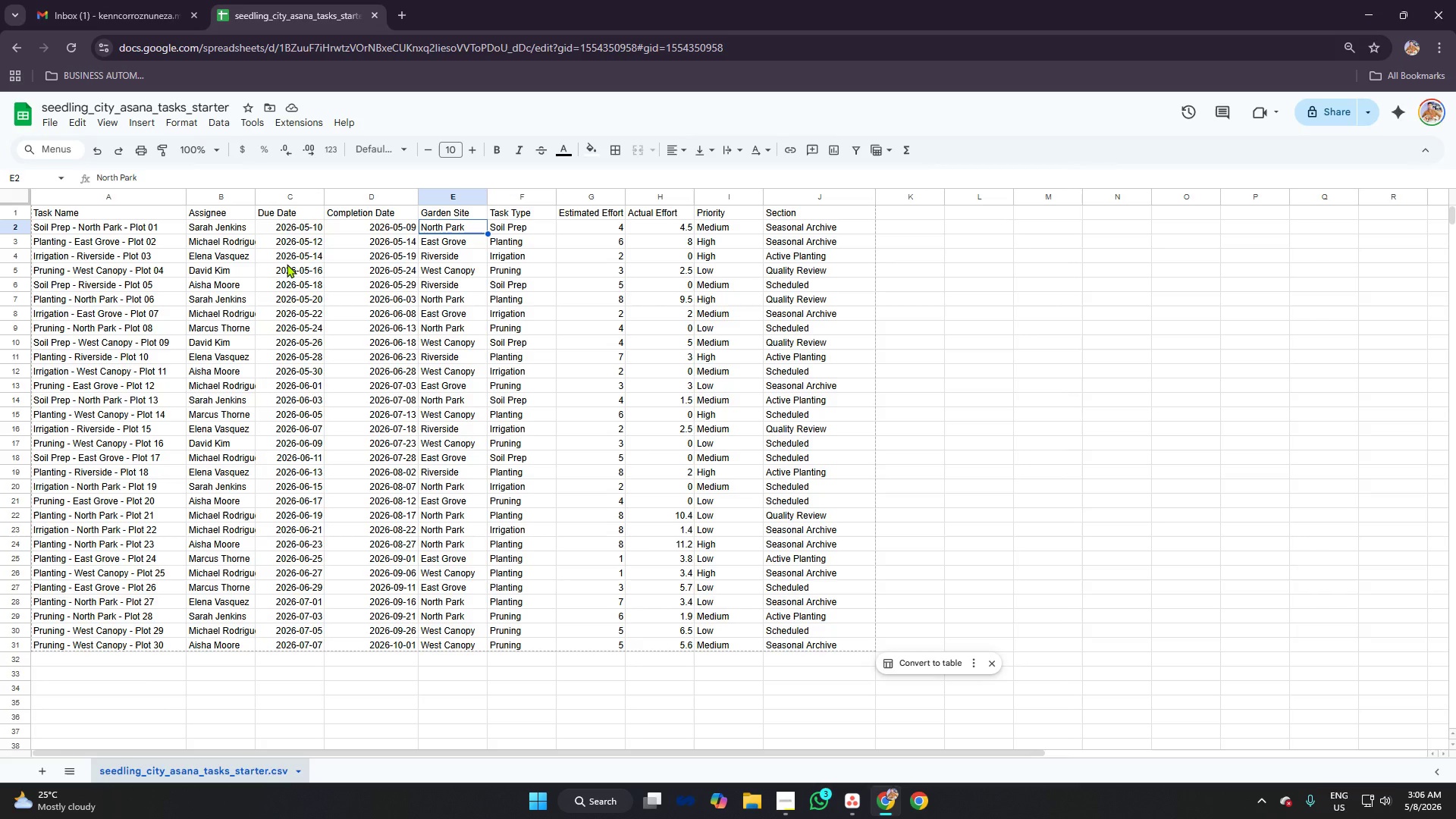 
key(Alt+AltLeft)
 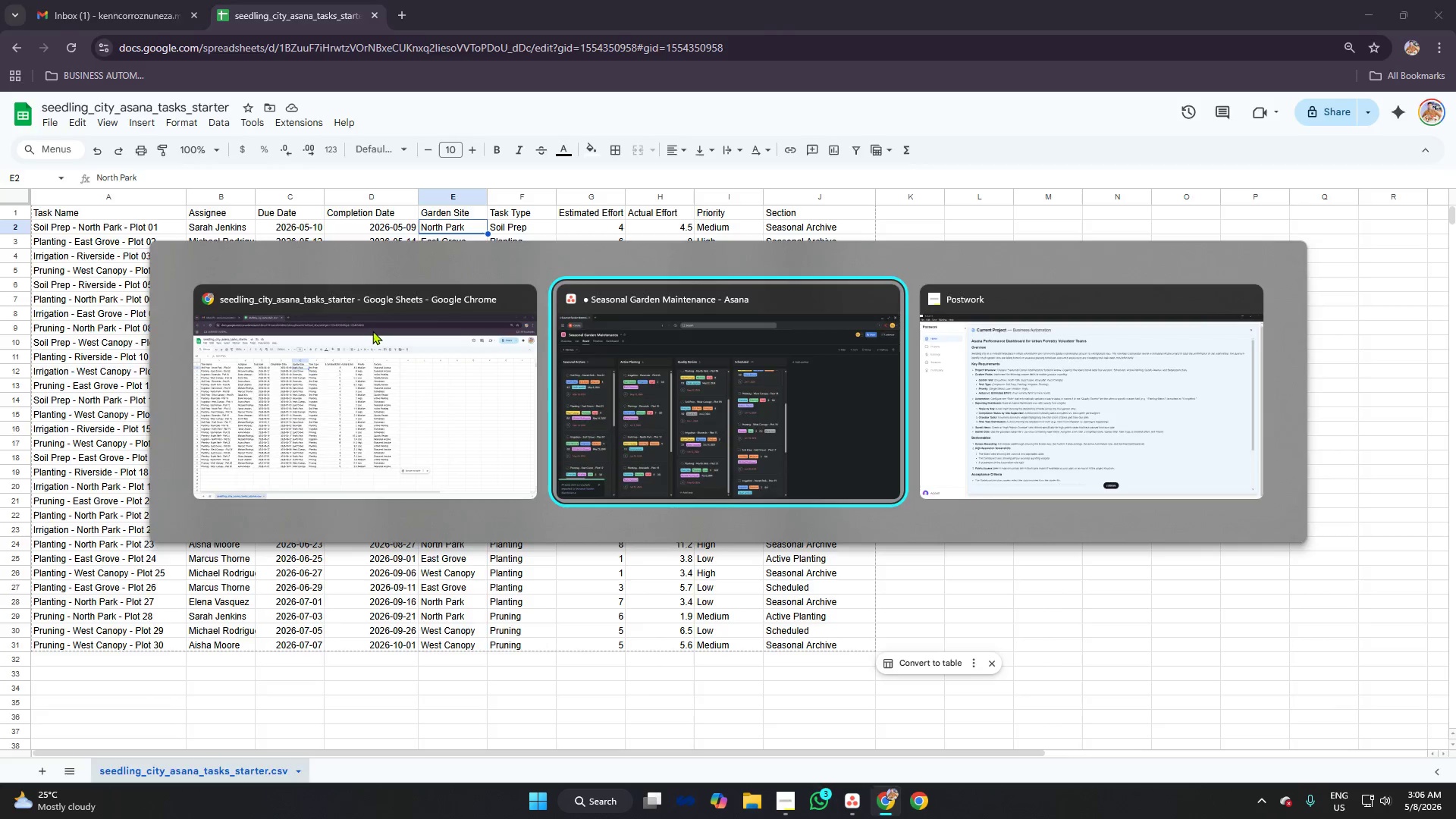 
key(Alt+Tab)
 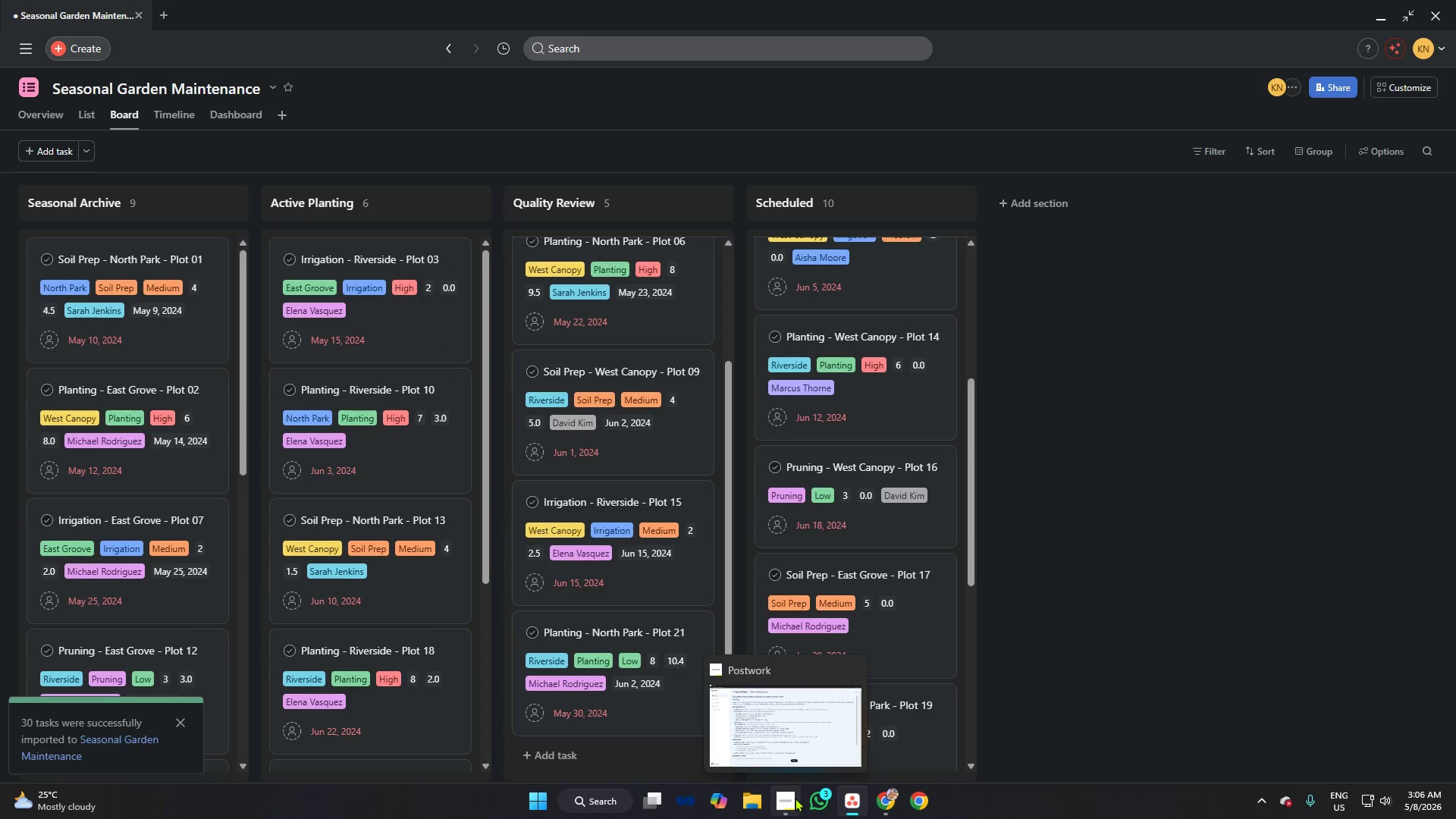 
left_click([791, 798])